 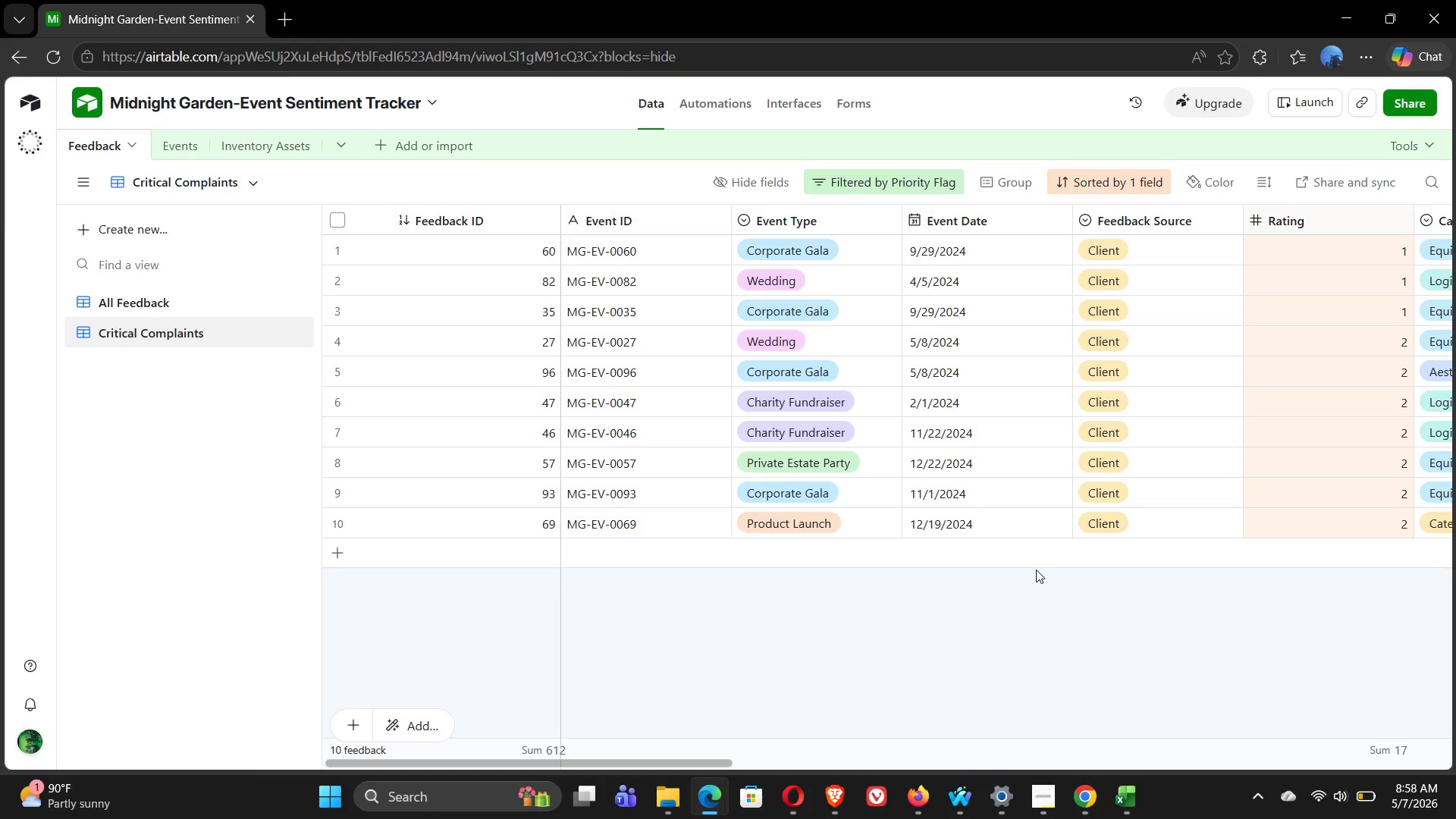 
left_click([768, 180])
 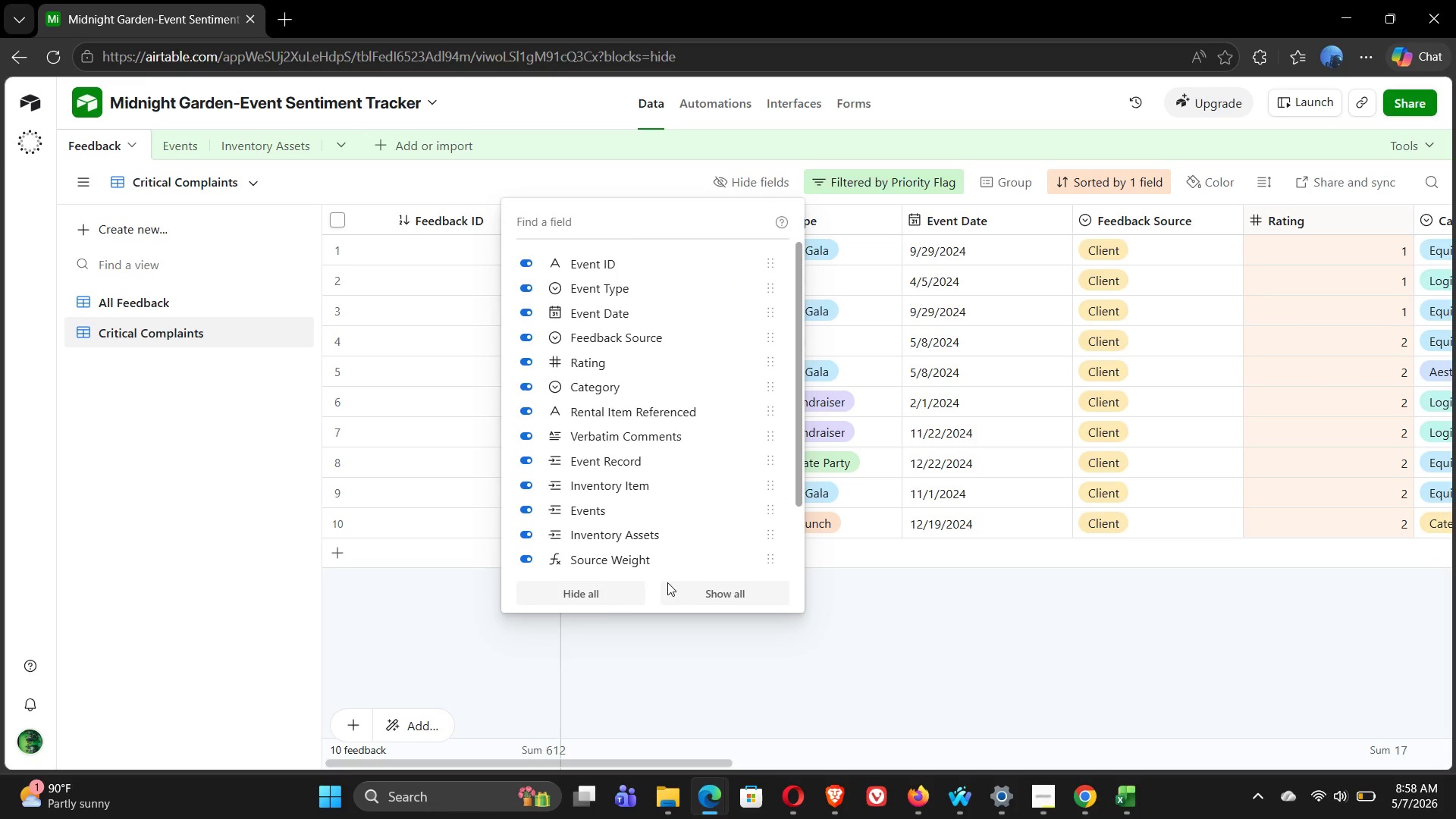 
left_click([620, 595])
 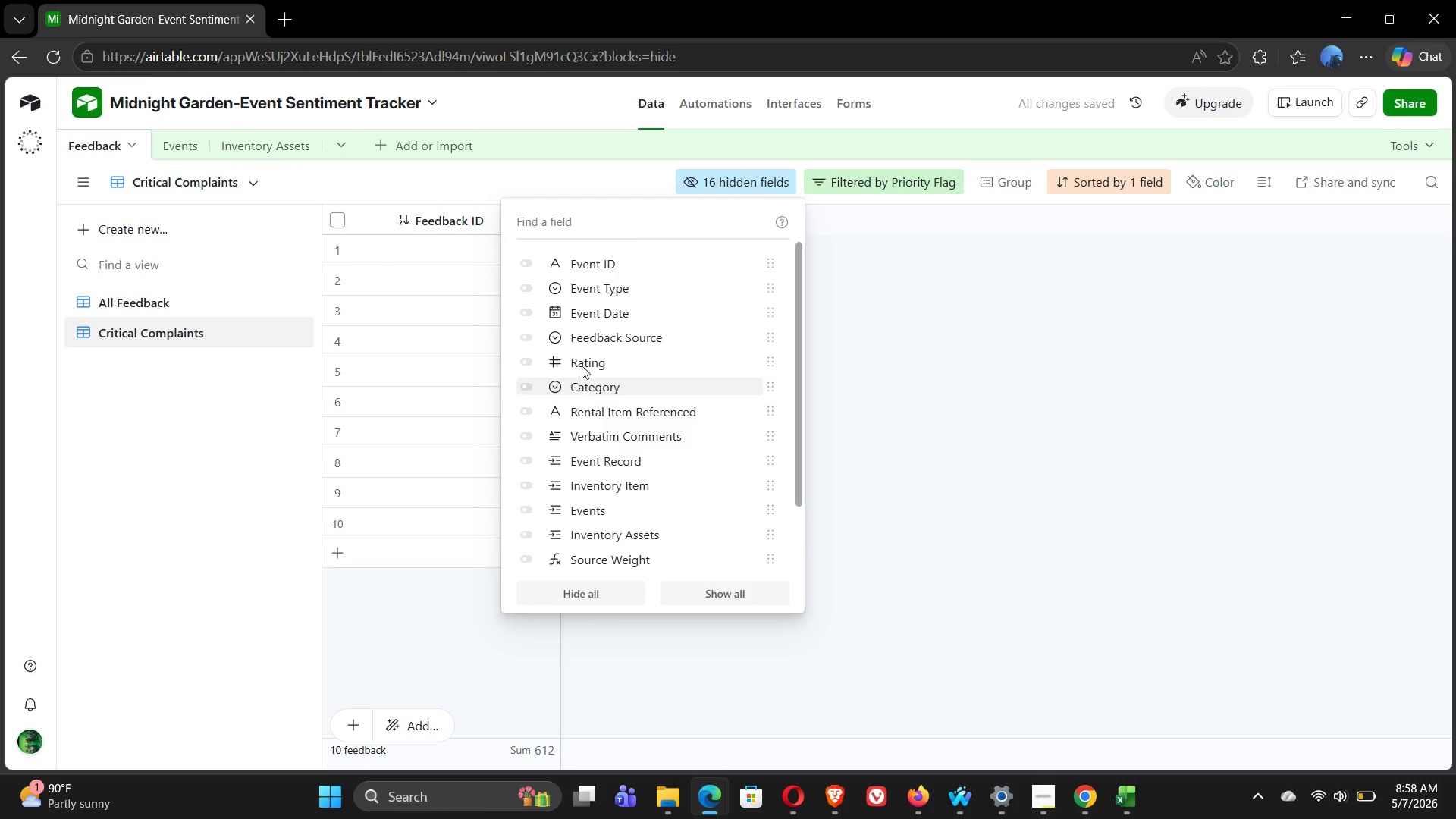 
left_click([536, 263])
 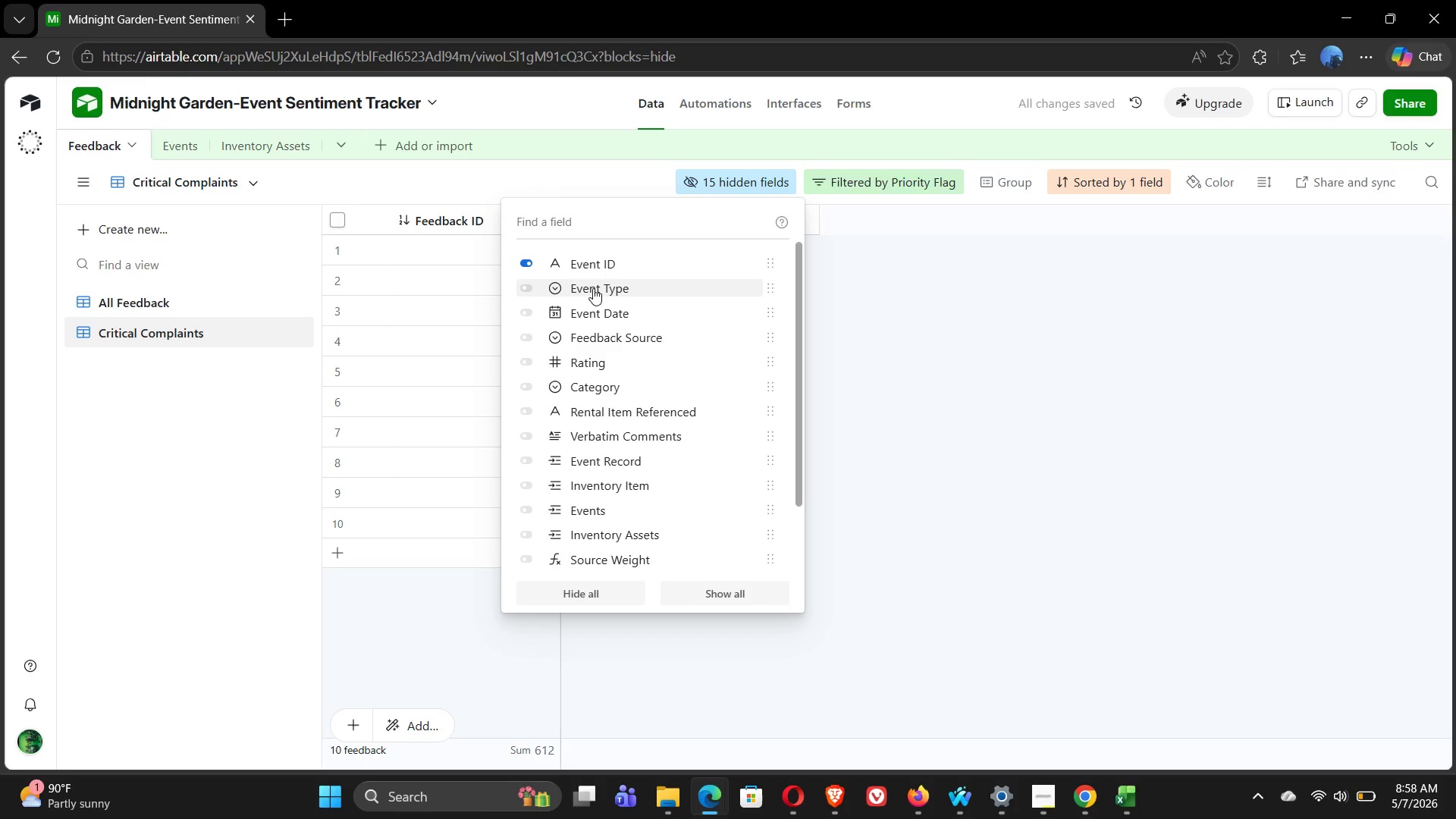 
left_click([593, 288])
 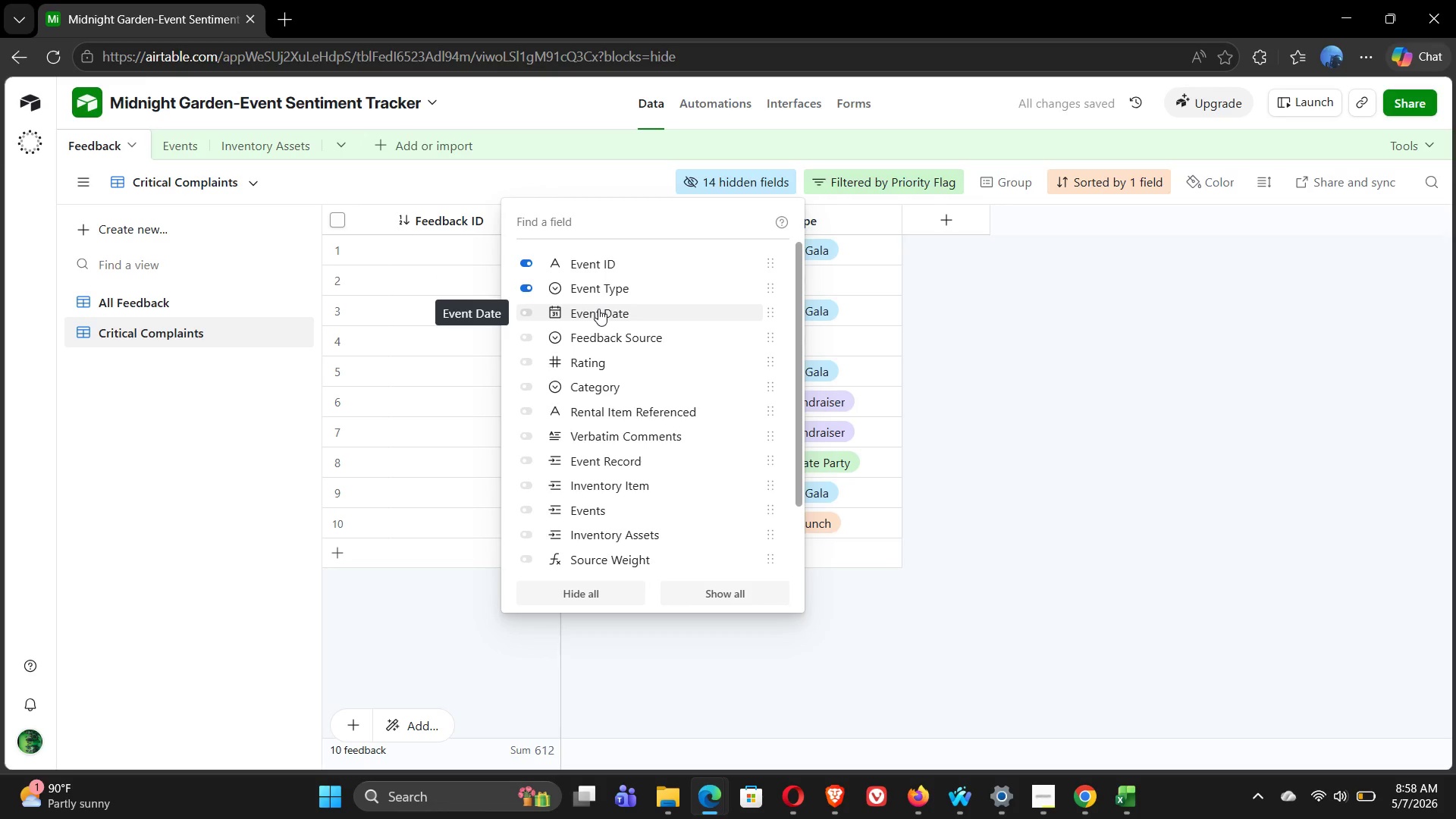 
wait(6.09)
 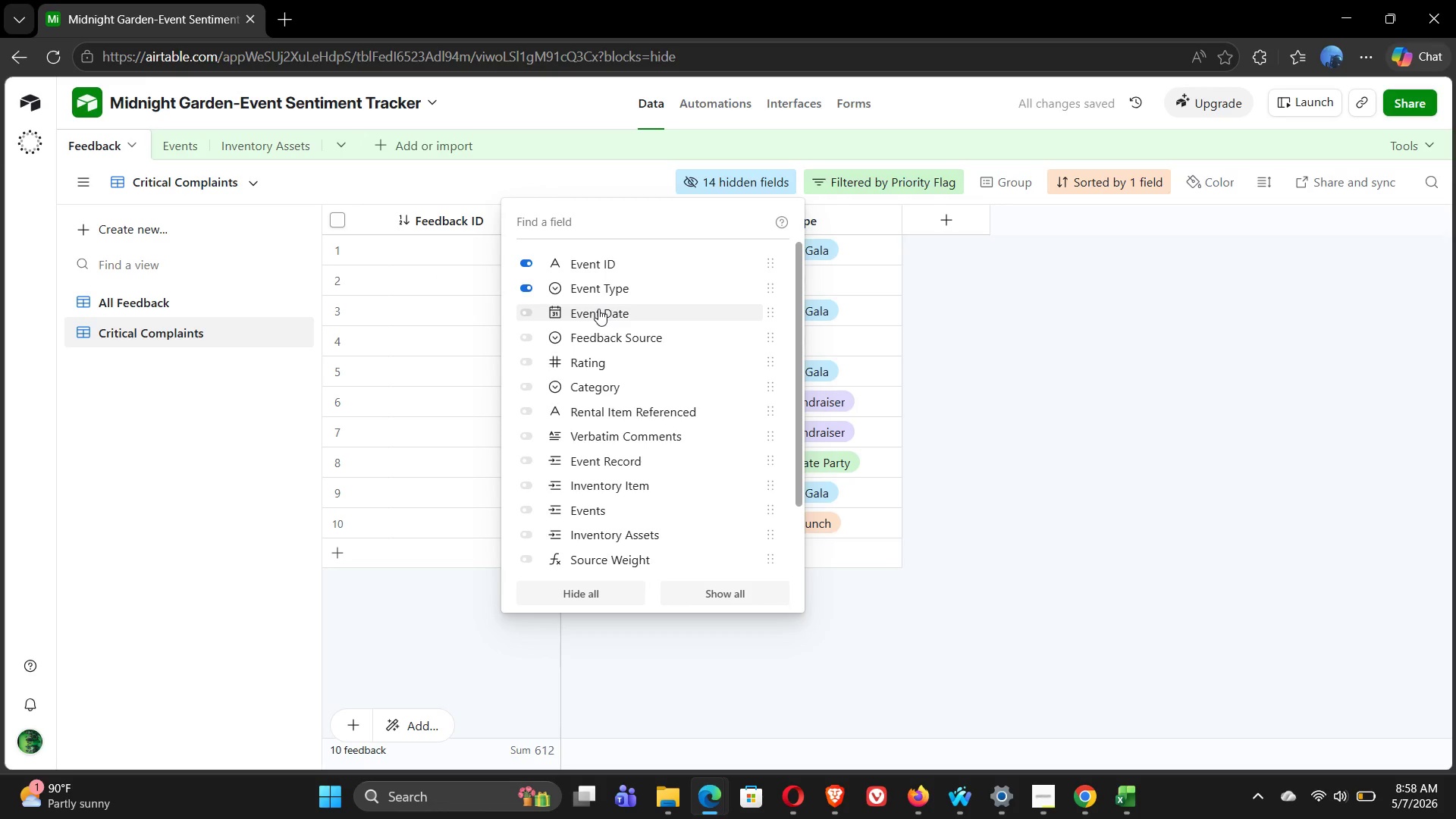 
left_click([600, 345])
 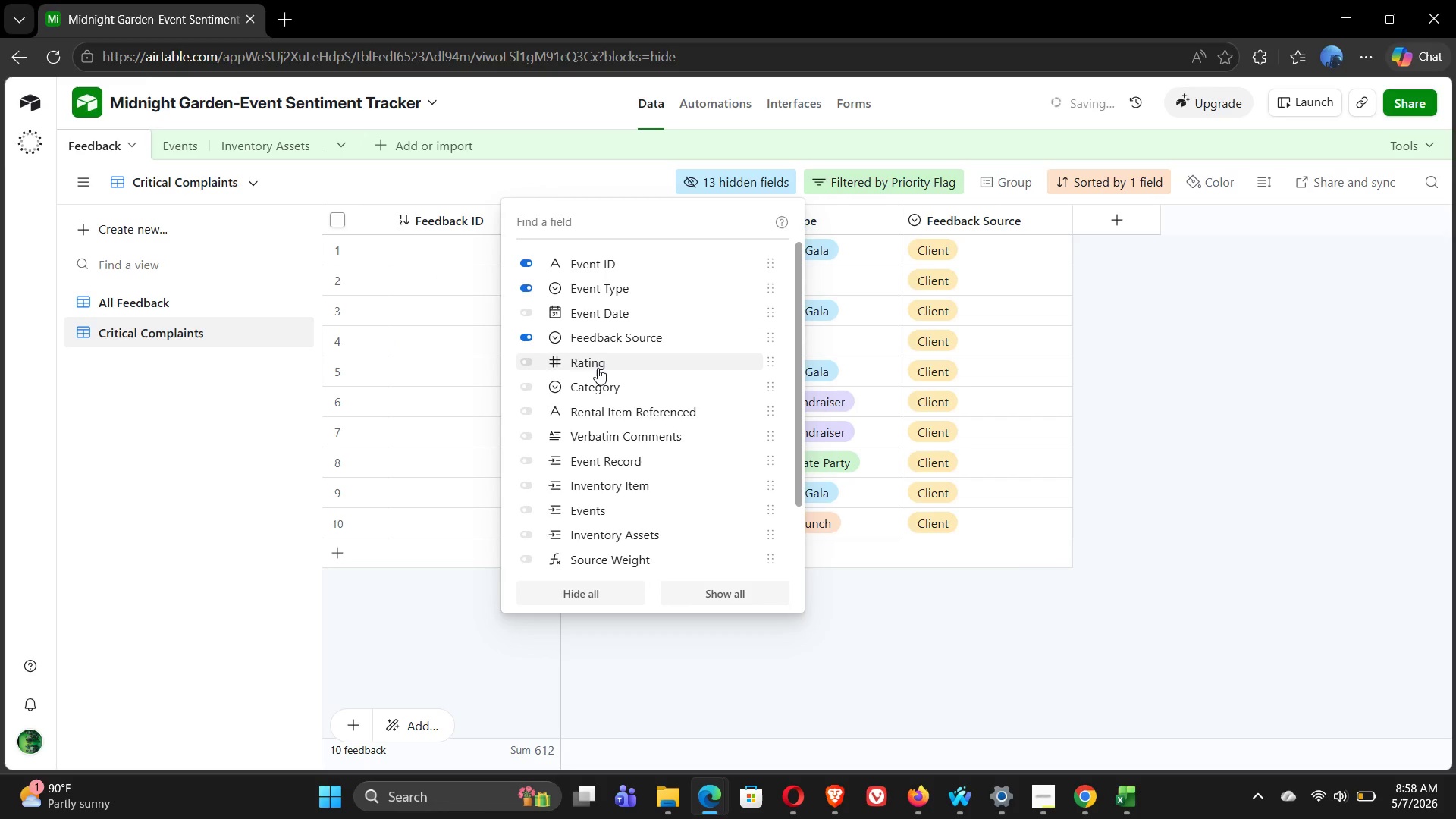 
left_click([598, 368])
 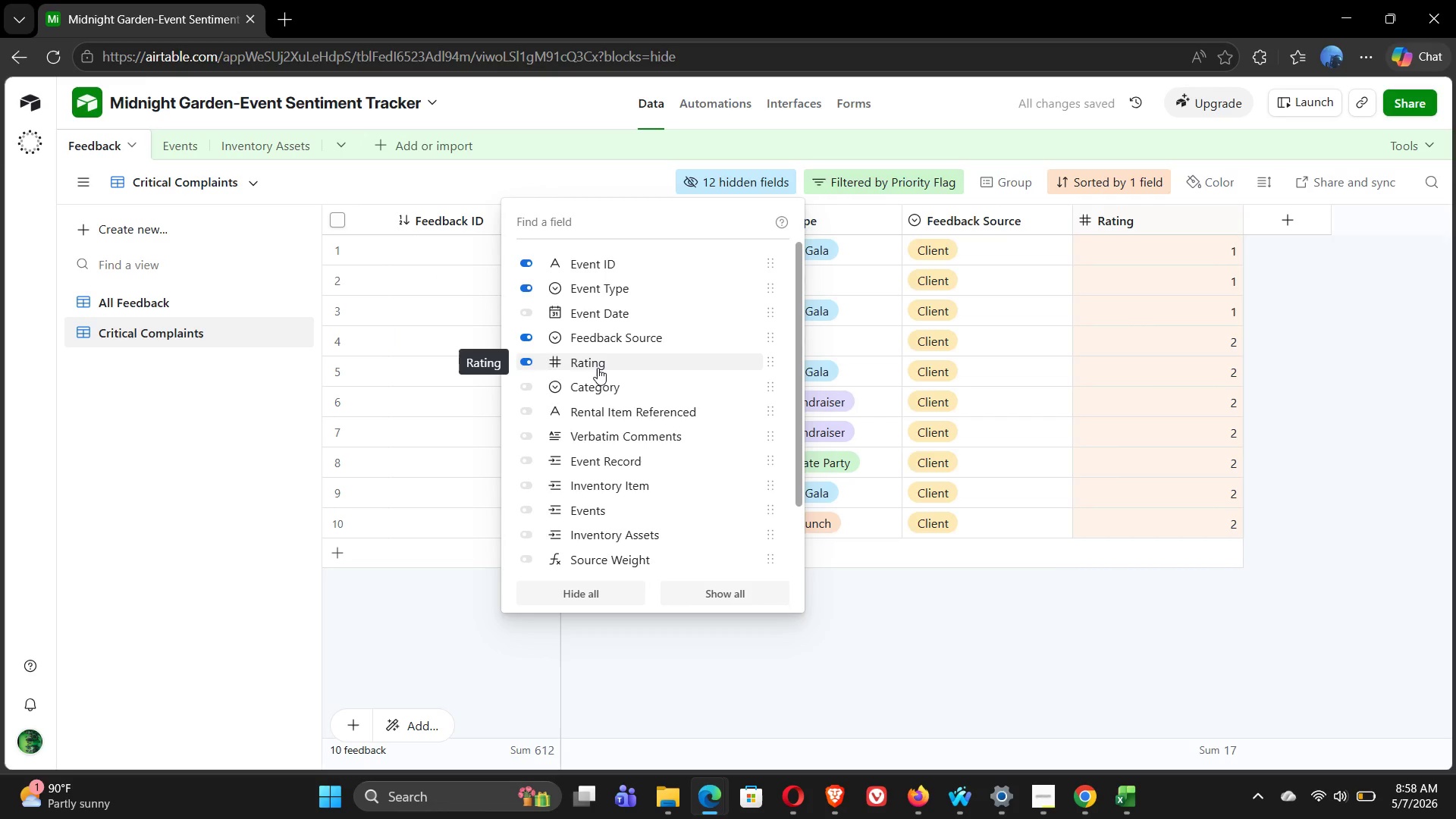 
left_click([596, 387])
 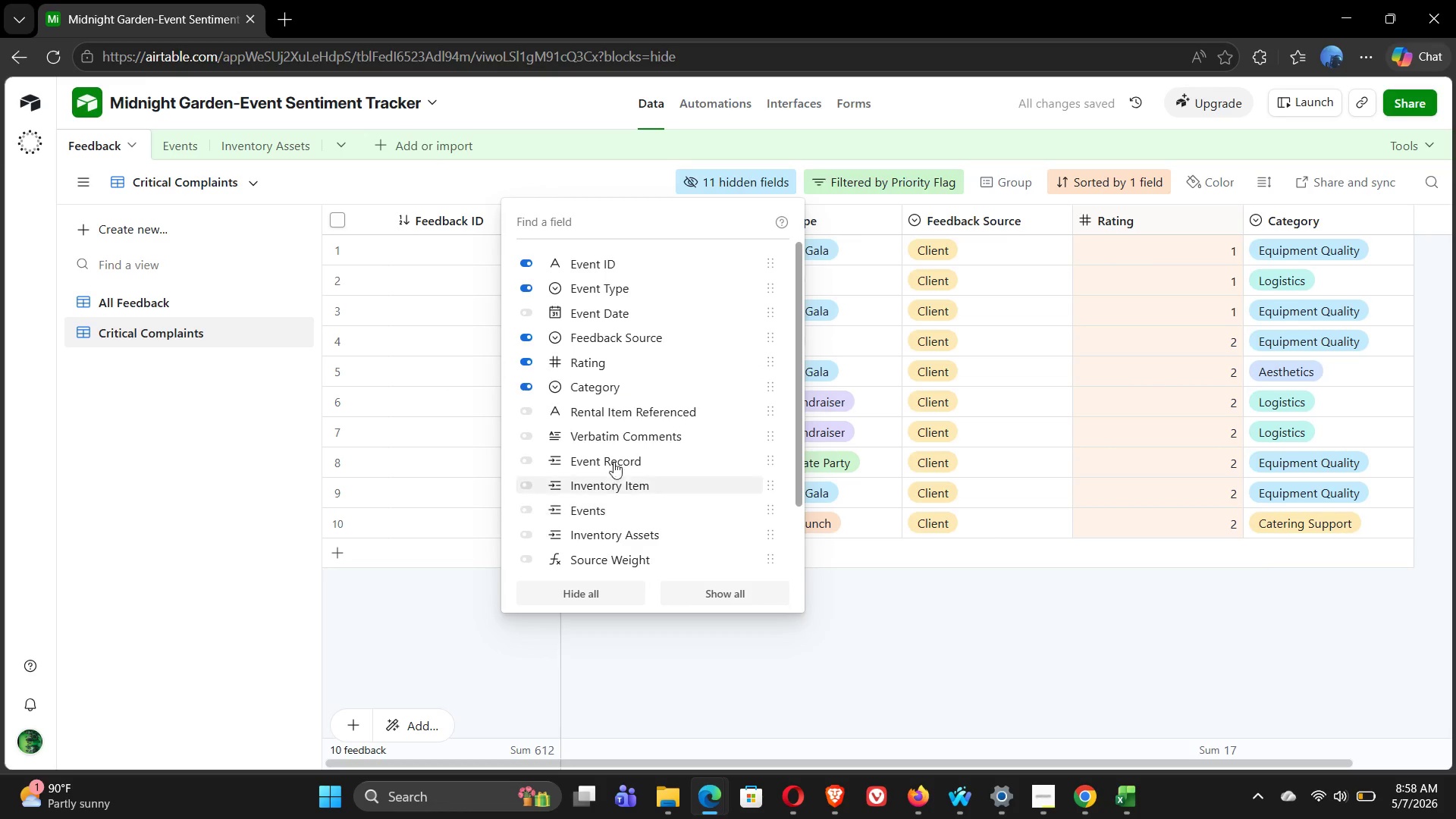 
left_click([611, 442])
 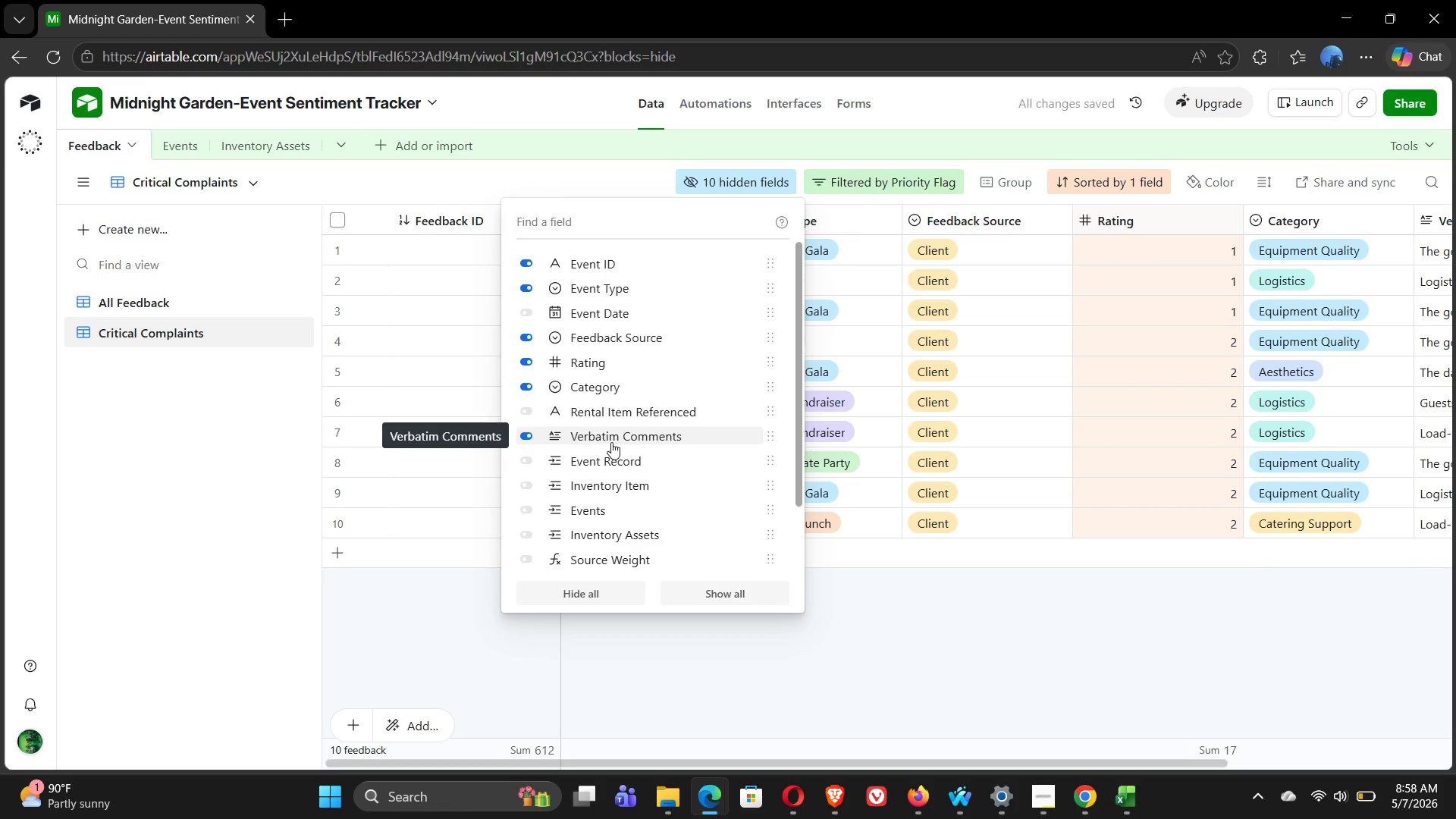 
wait(10.98)
 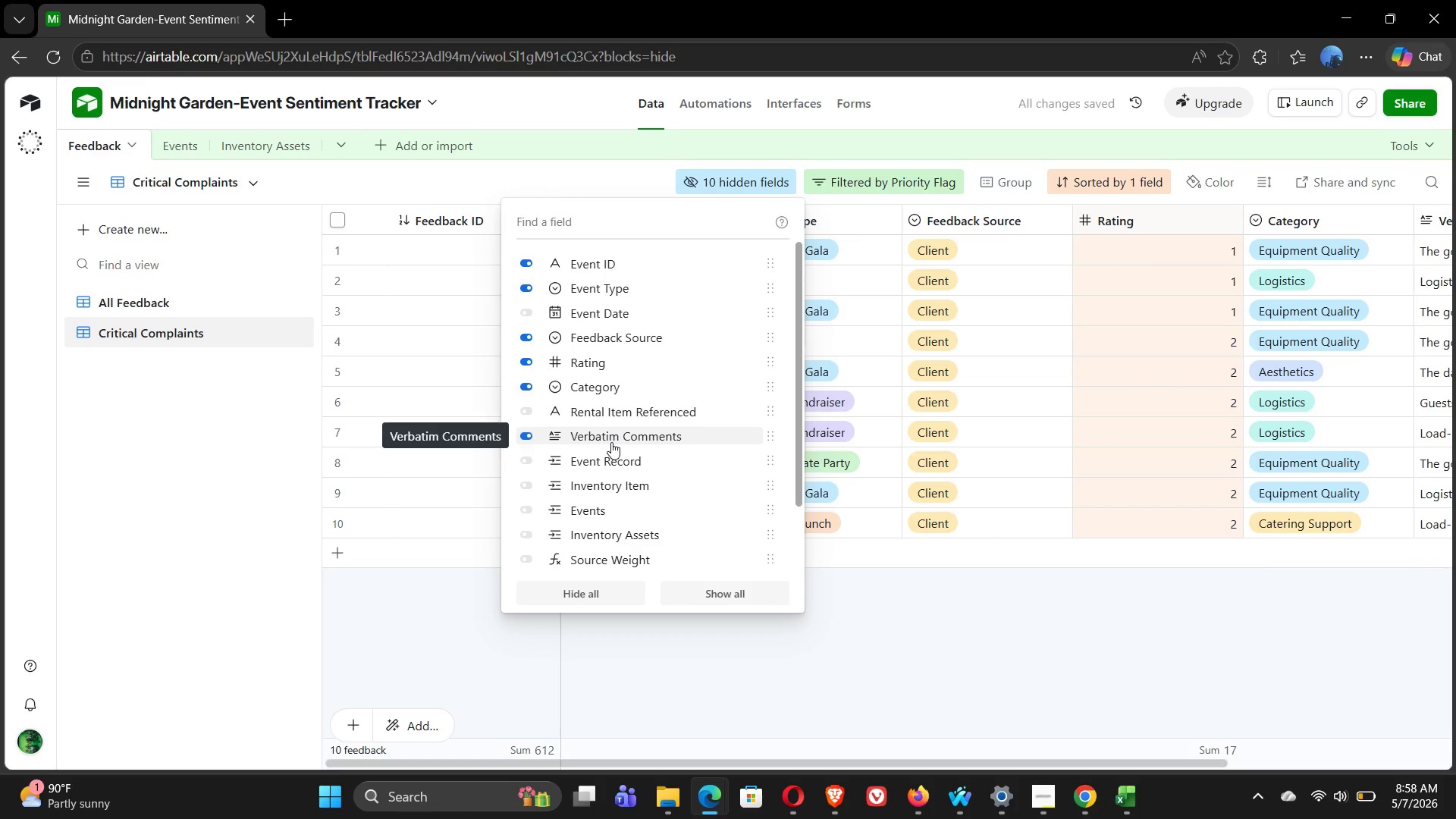 
mouse_move([613, 525])
 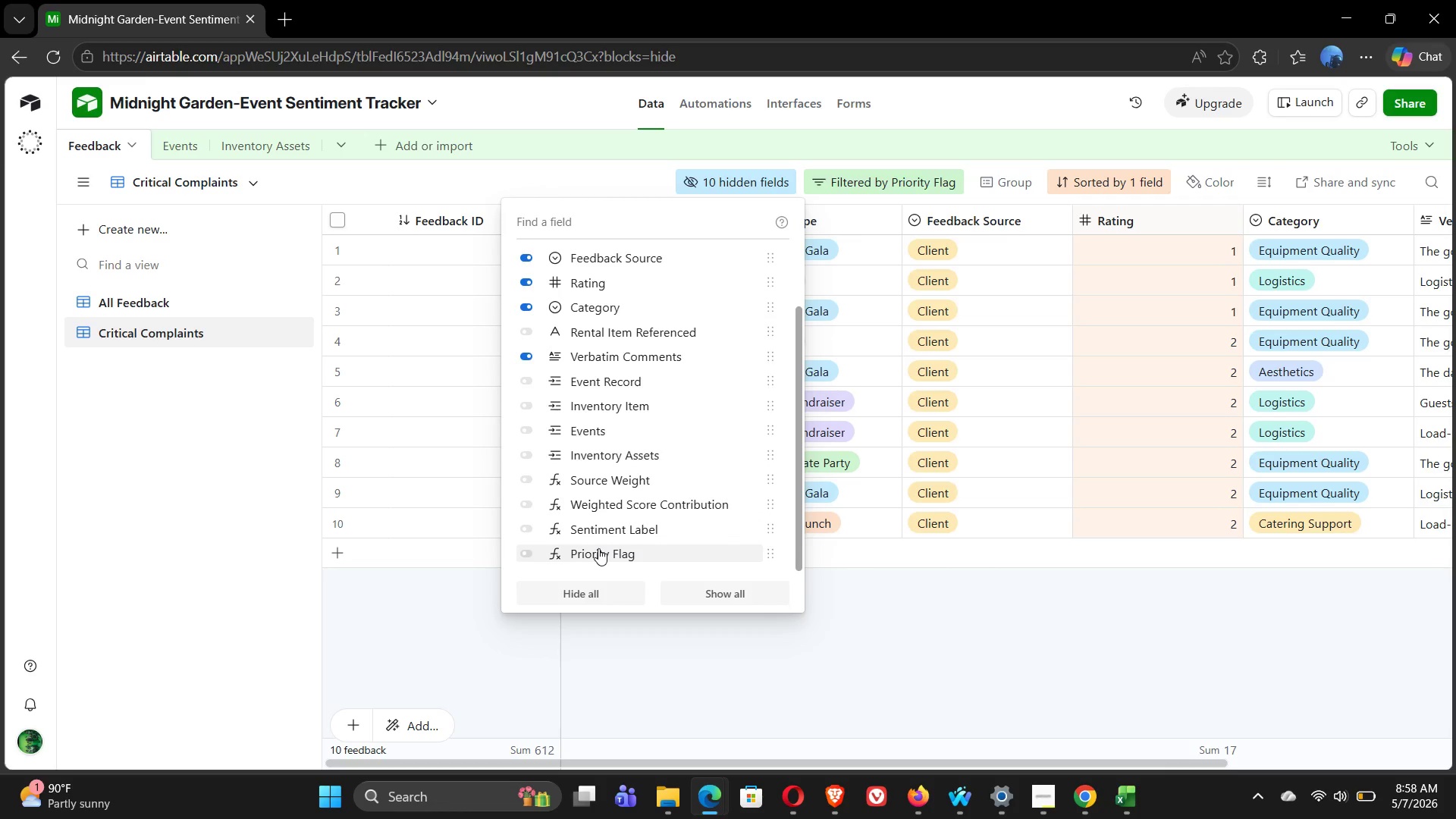 
left_click([598, 548])
 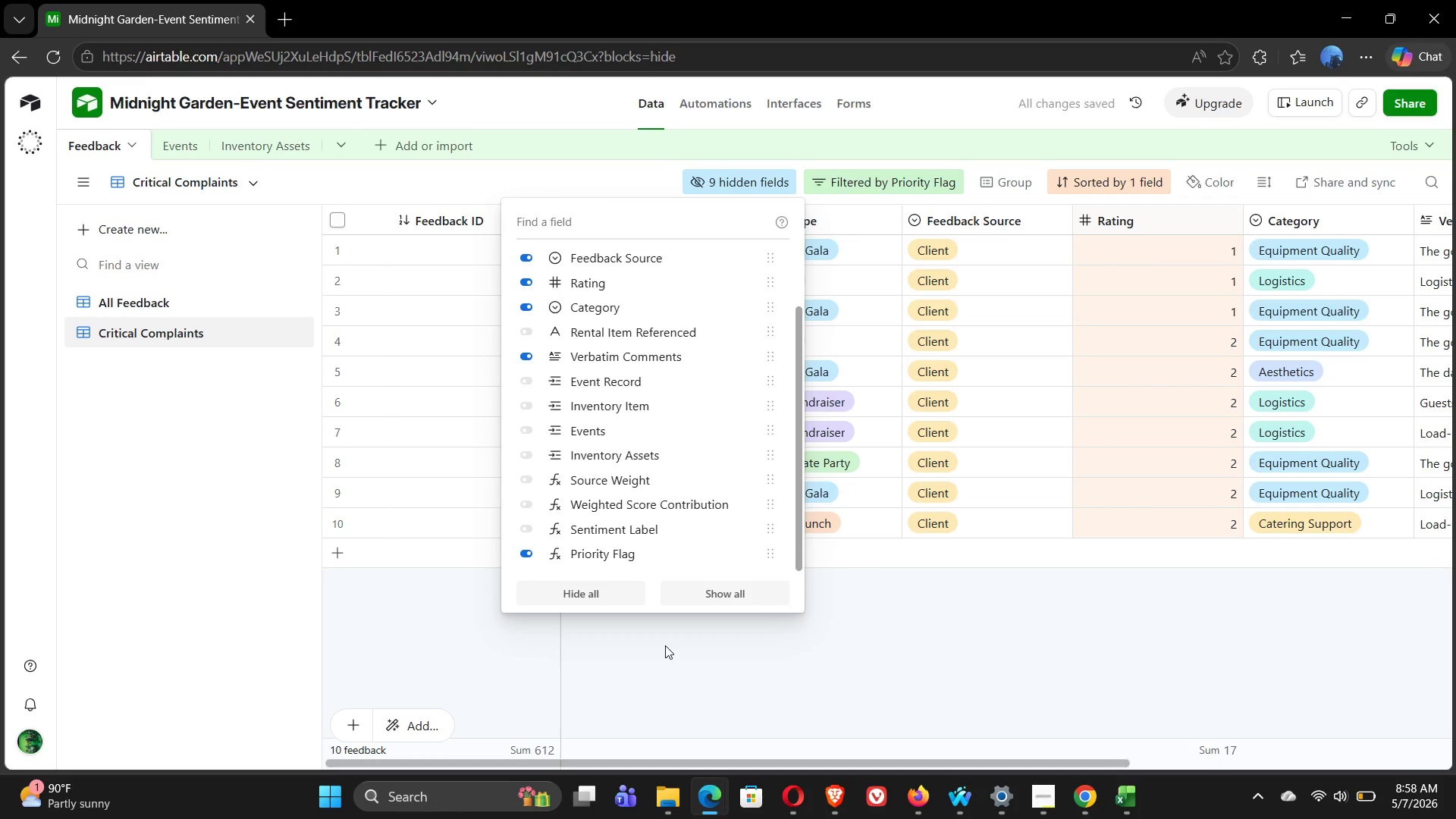 
wait(7.95)
 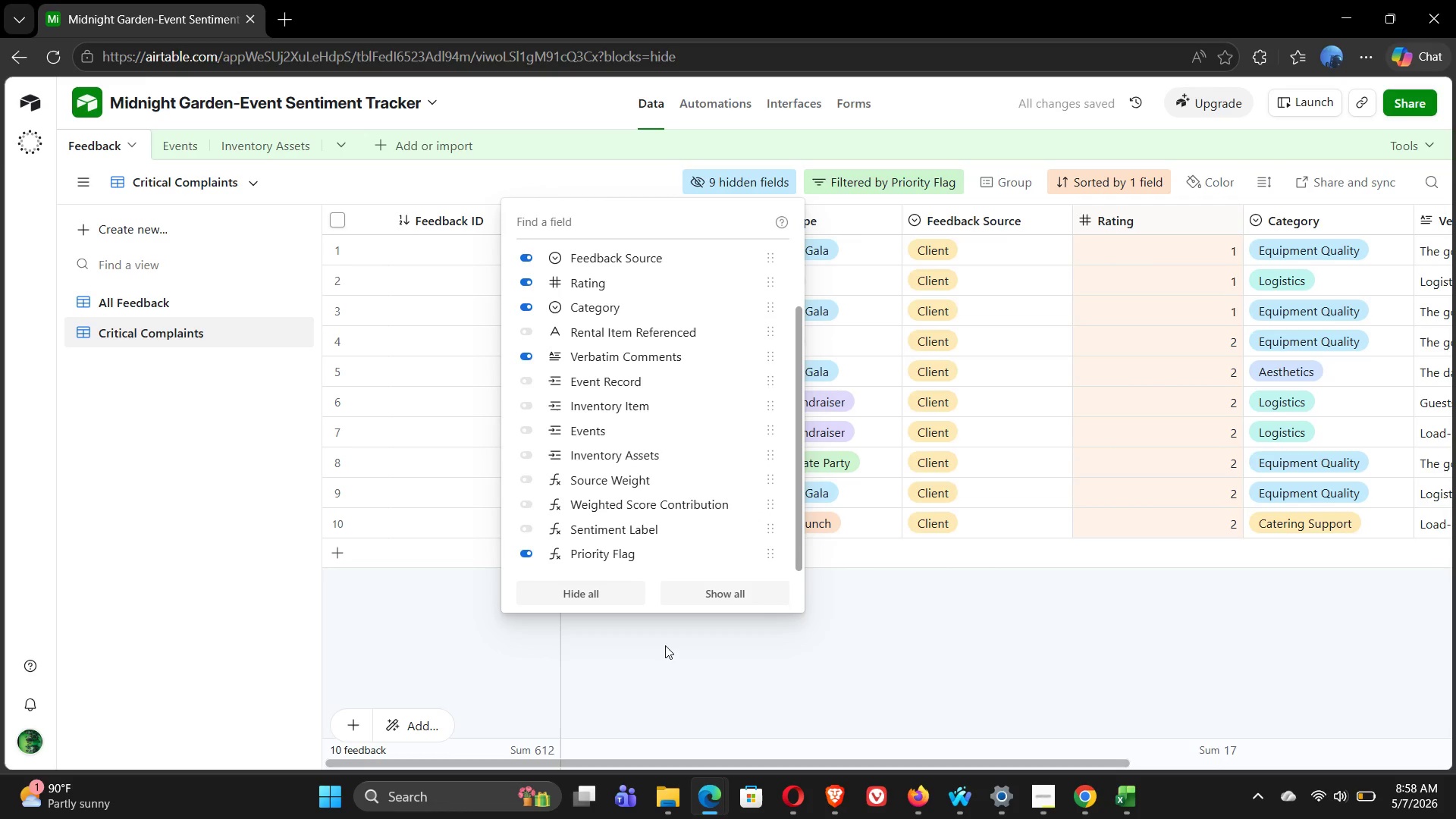 
left_click([665, 645])
 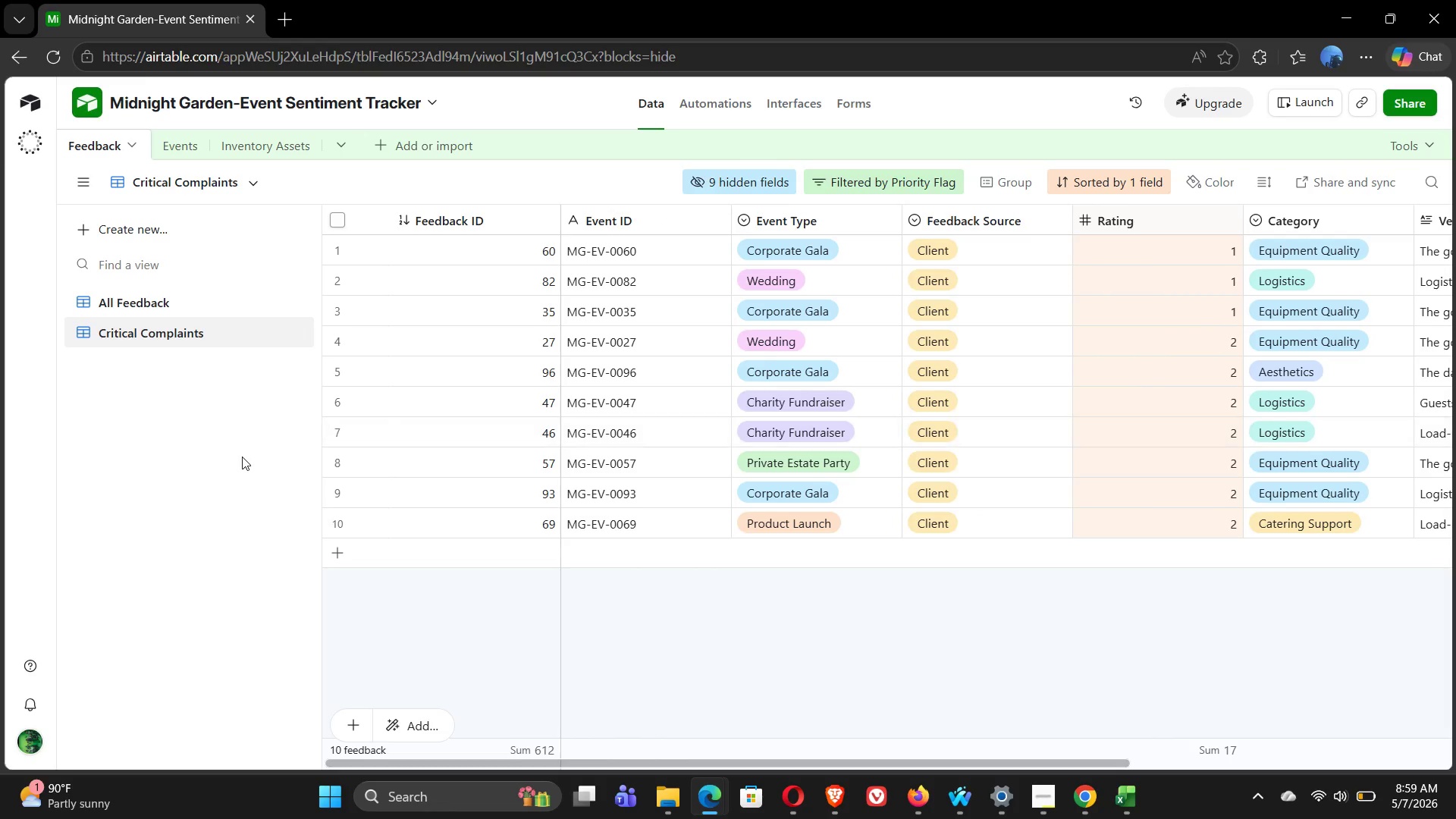 
wait(19.22)
 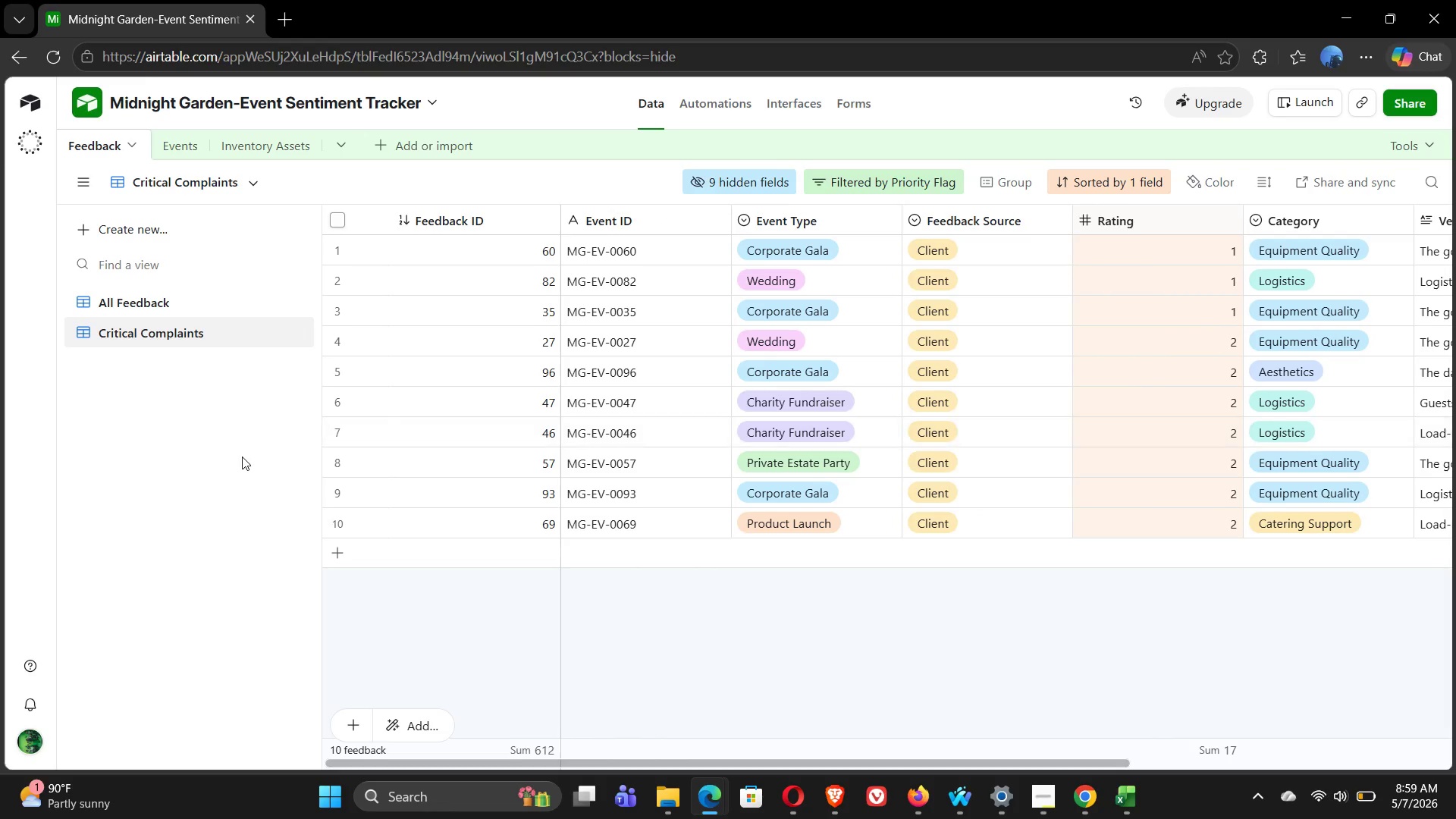 
left_click([81, 234])
 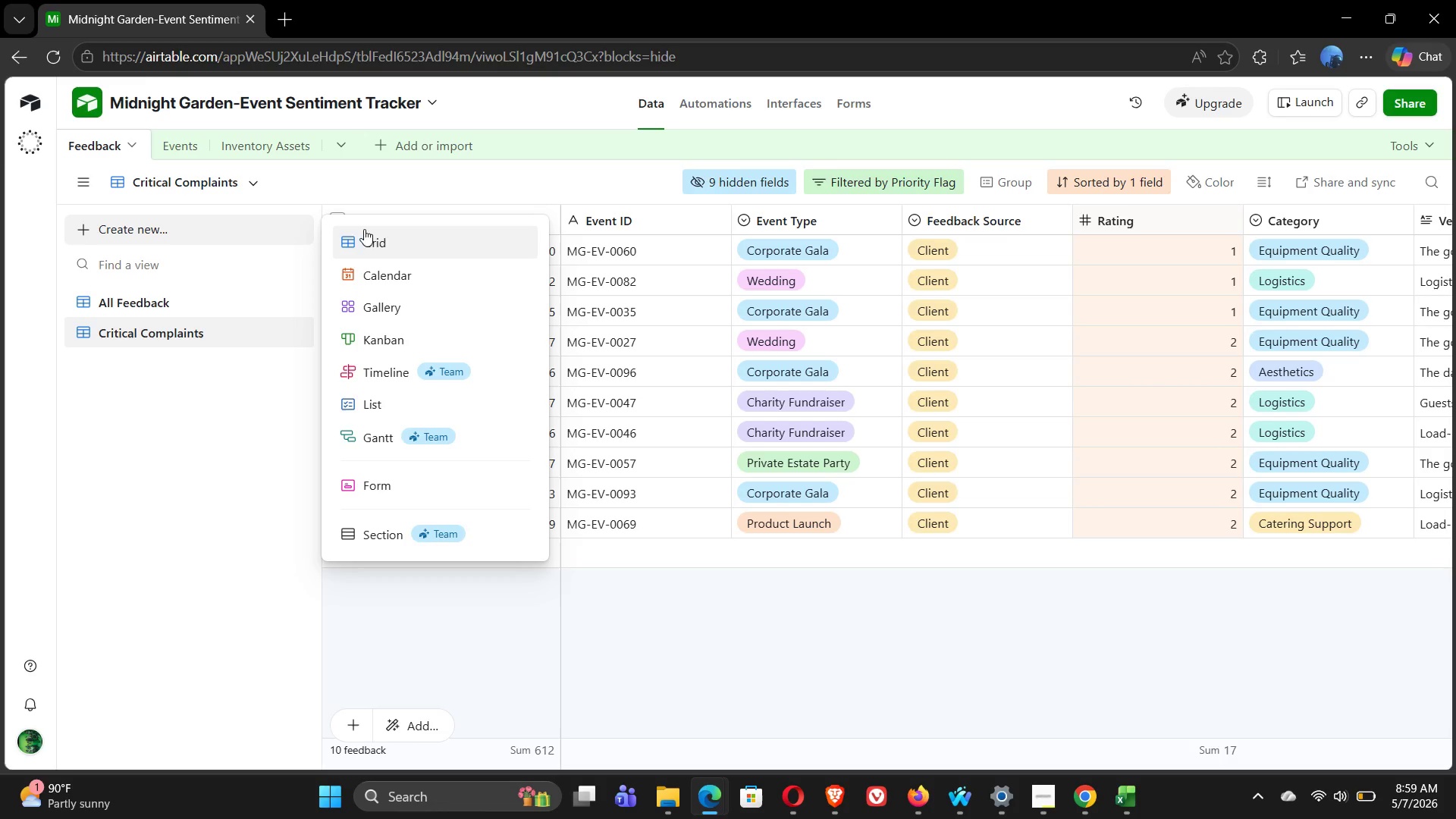 
left_click([374, 233])
 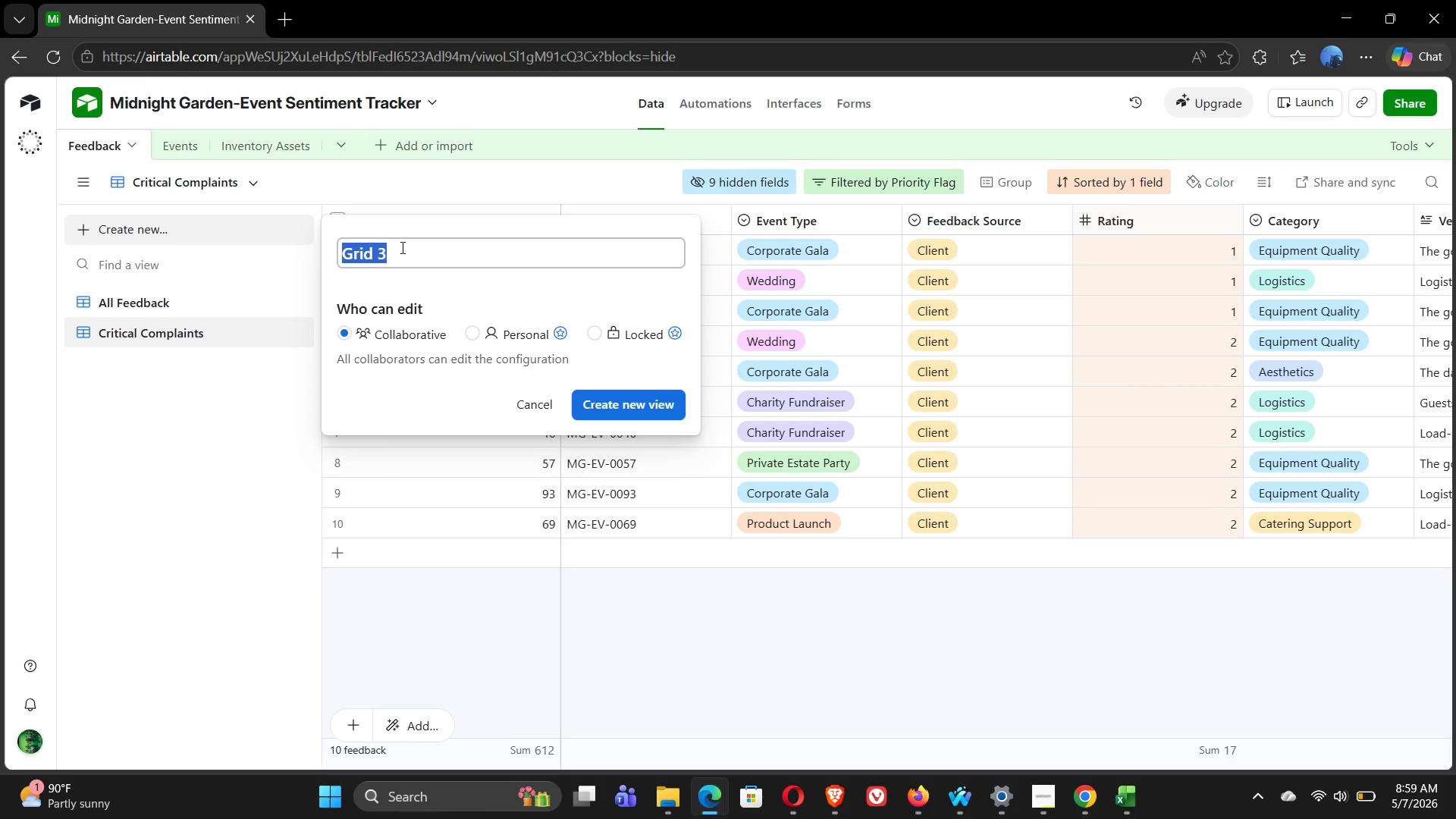 
type(By Source)
 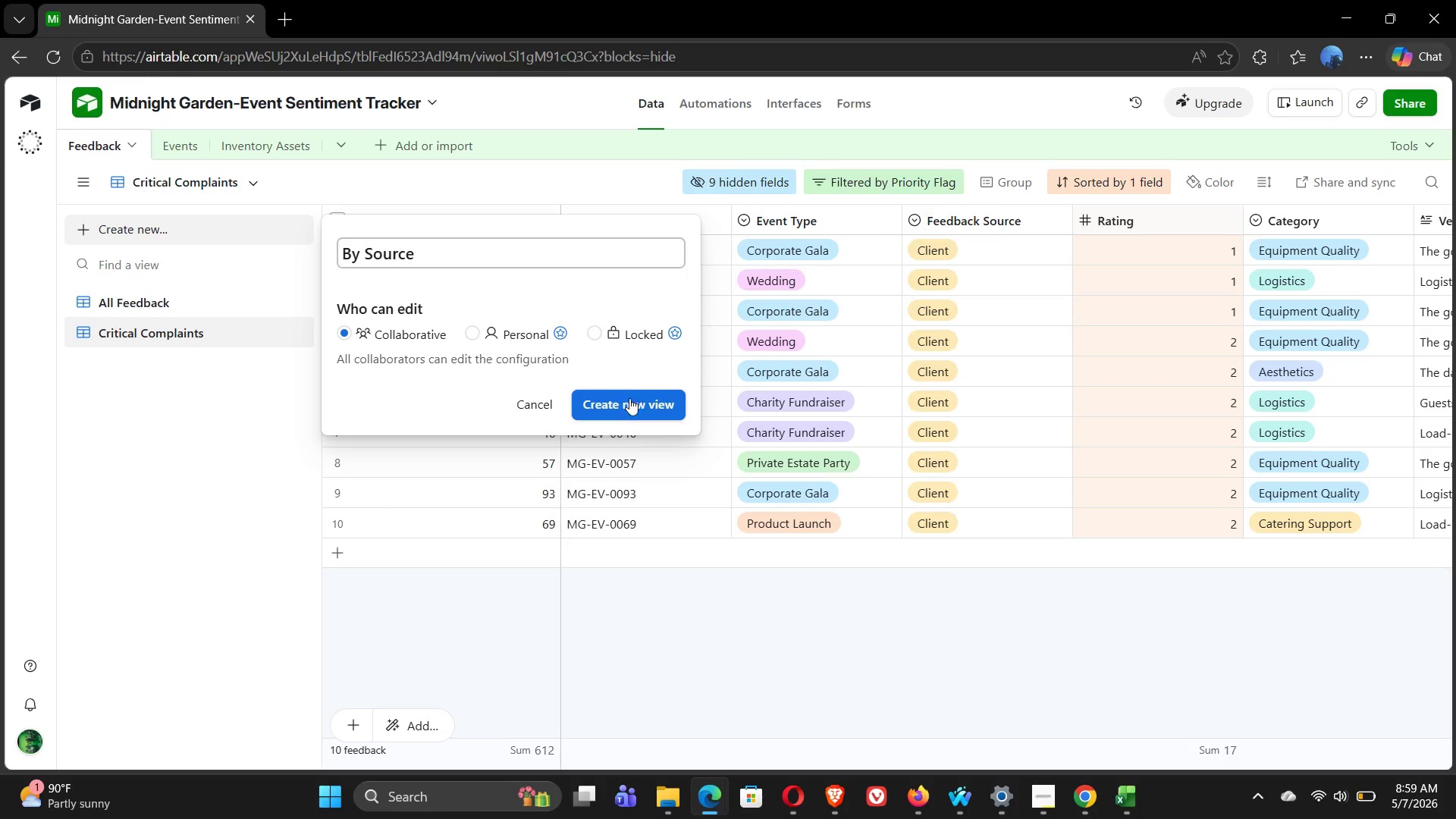 
left_click([629, 405])
 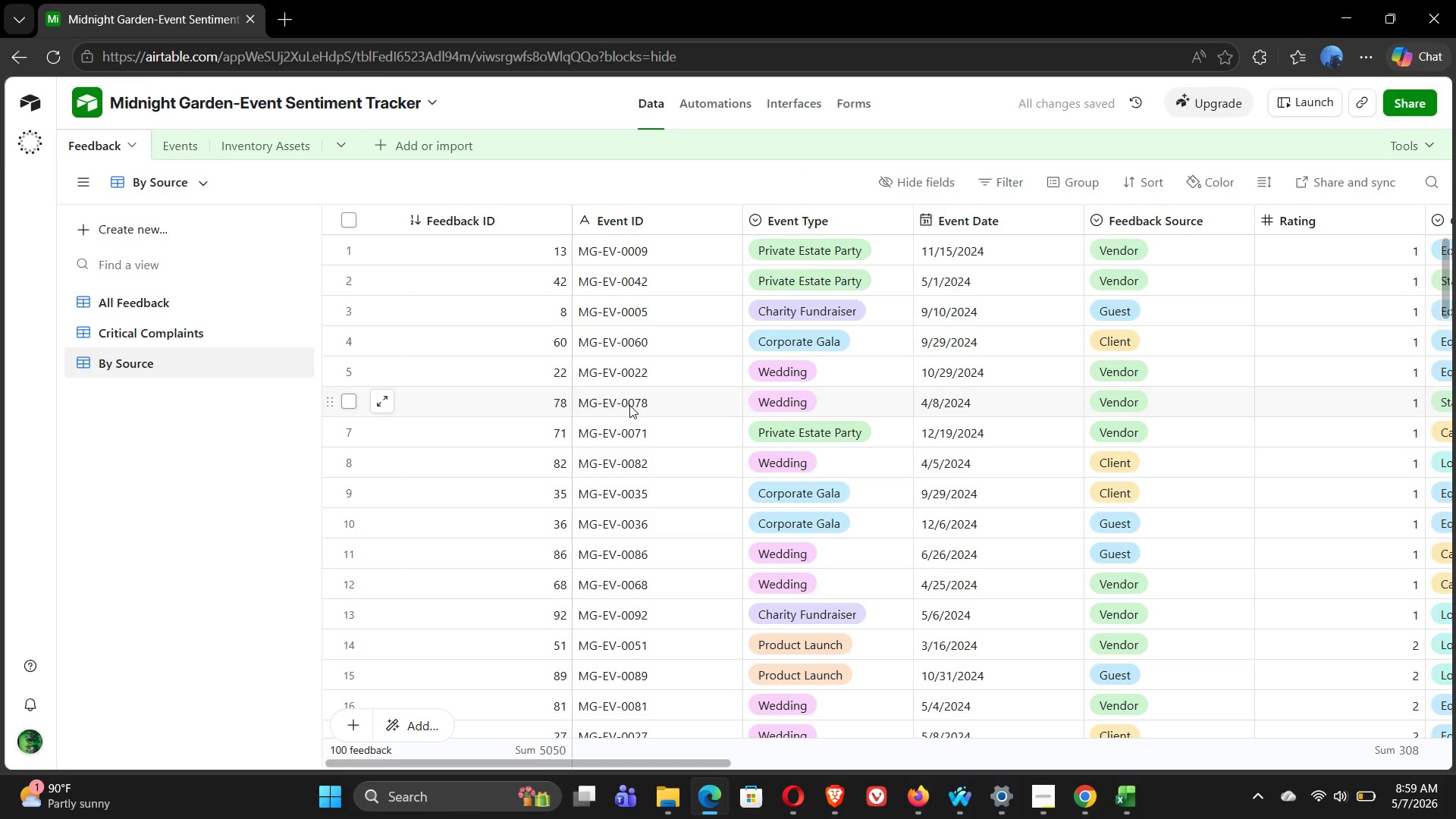 
wait(6.81)
 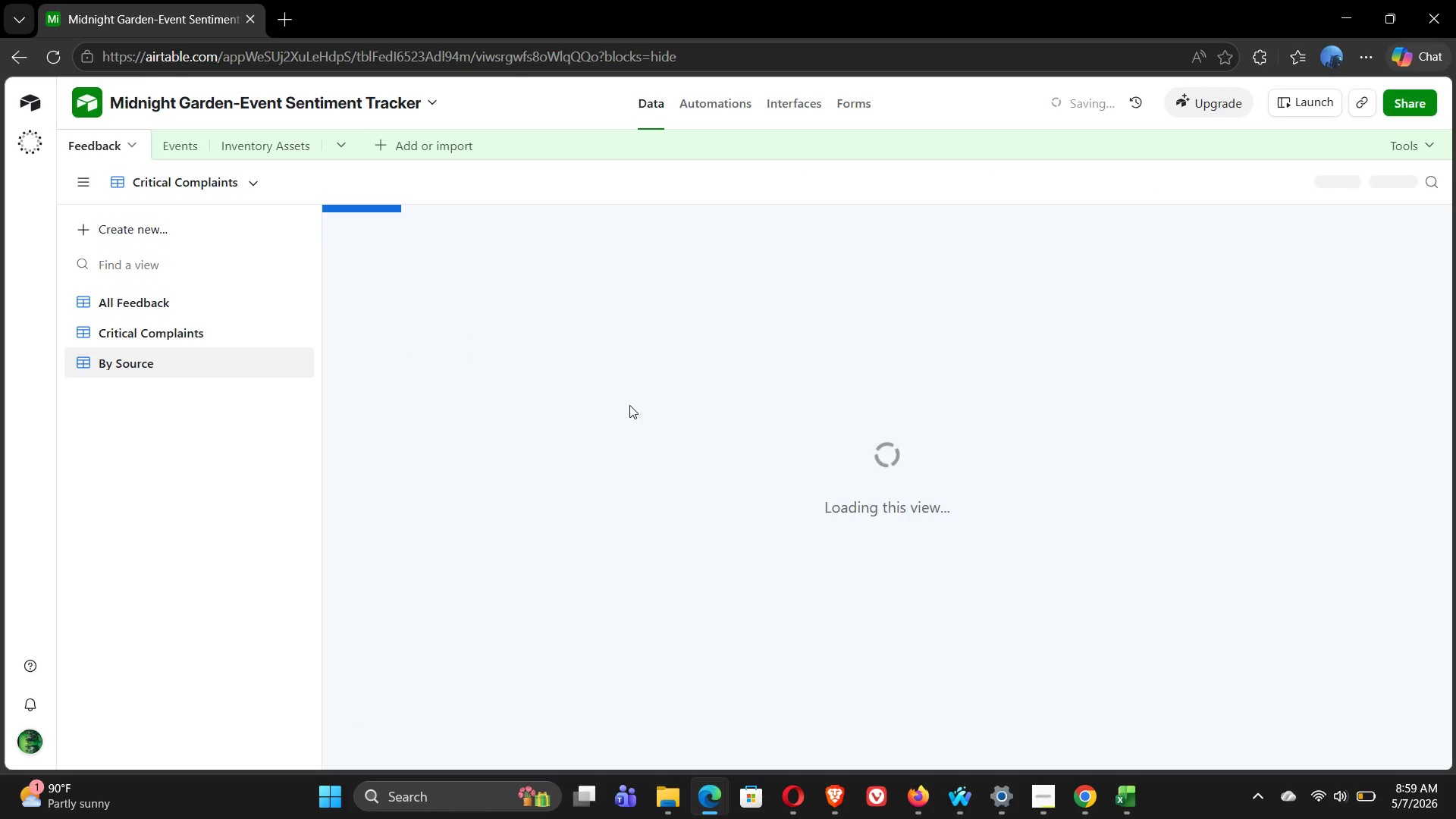 
left_click([1080, 187])
 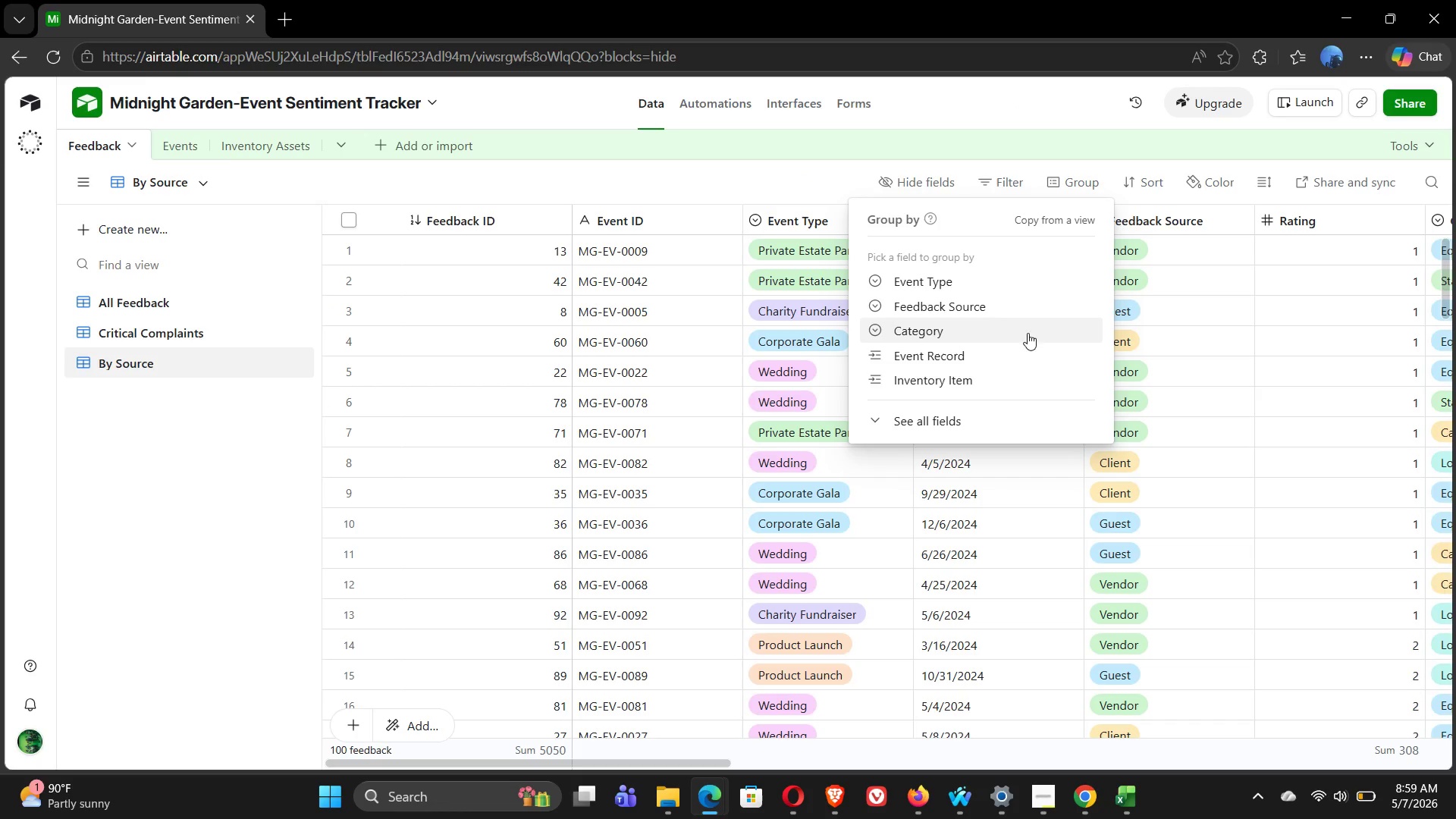 
left_click([956, 308])
 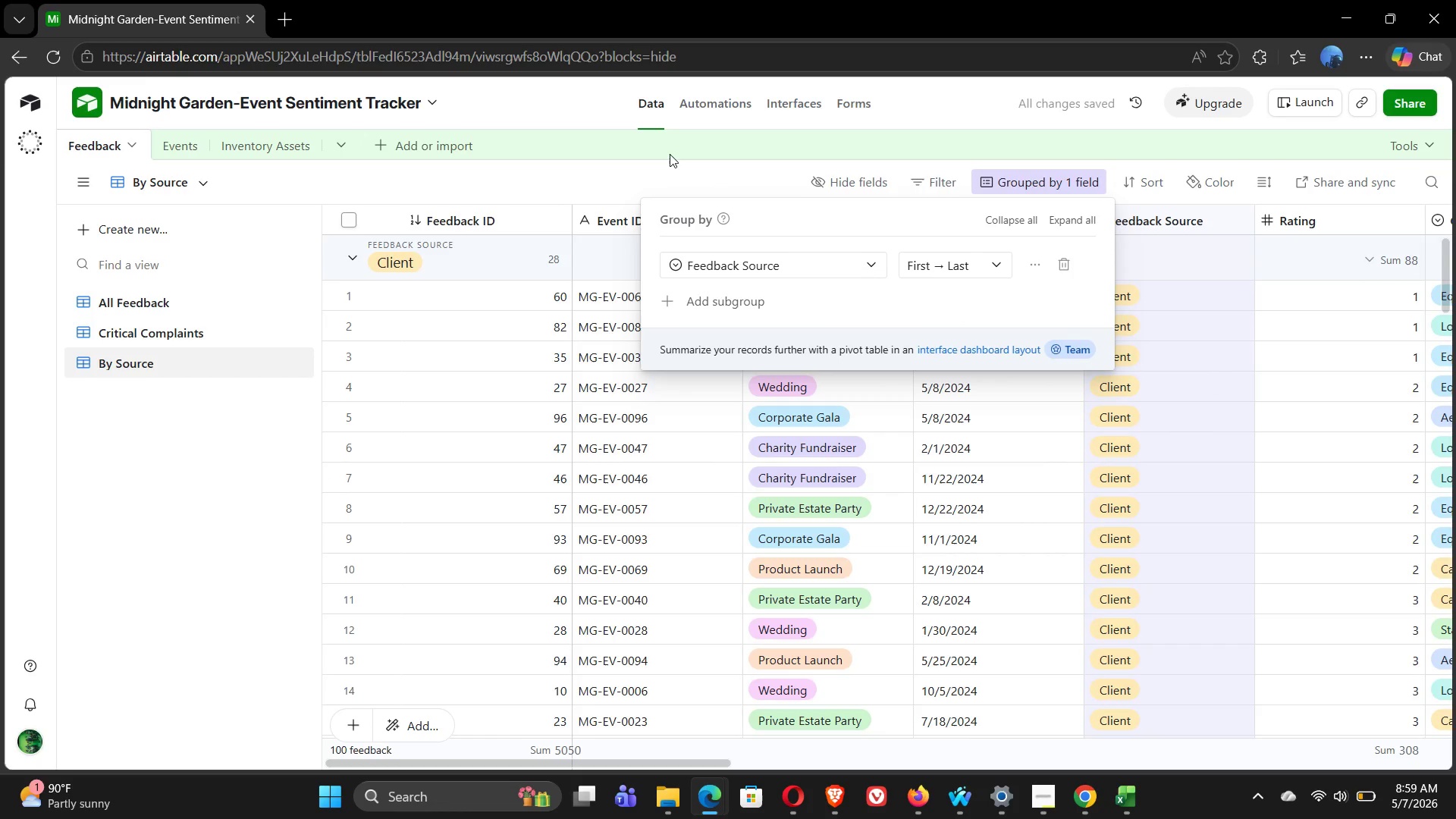 
wait(5.66)
 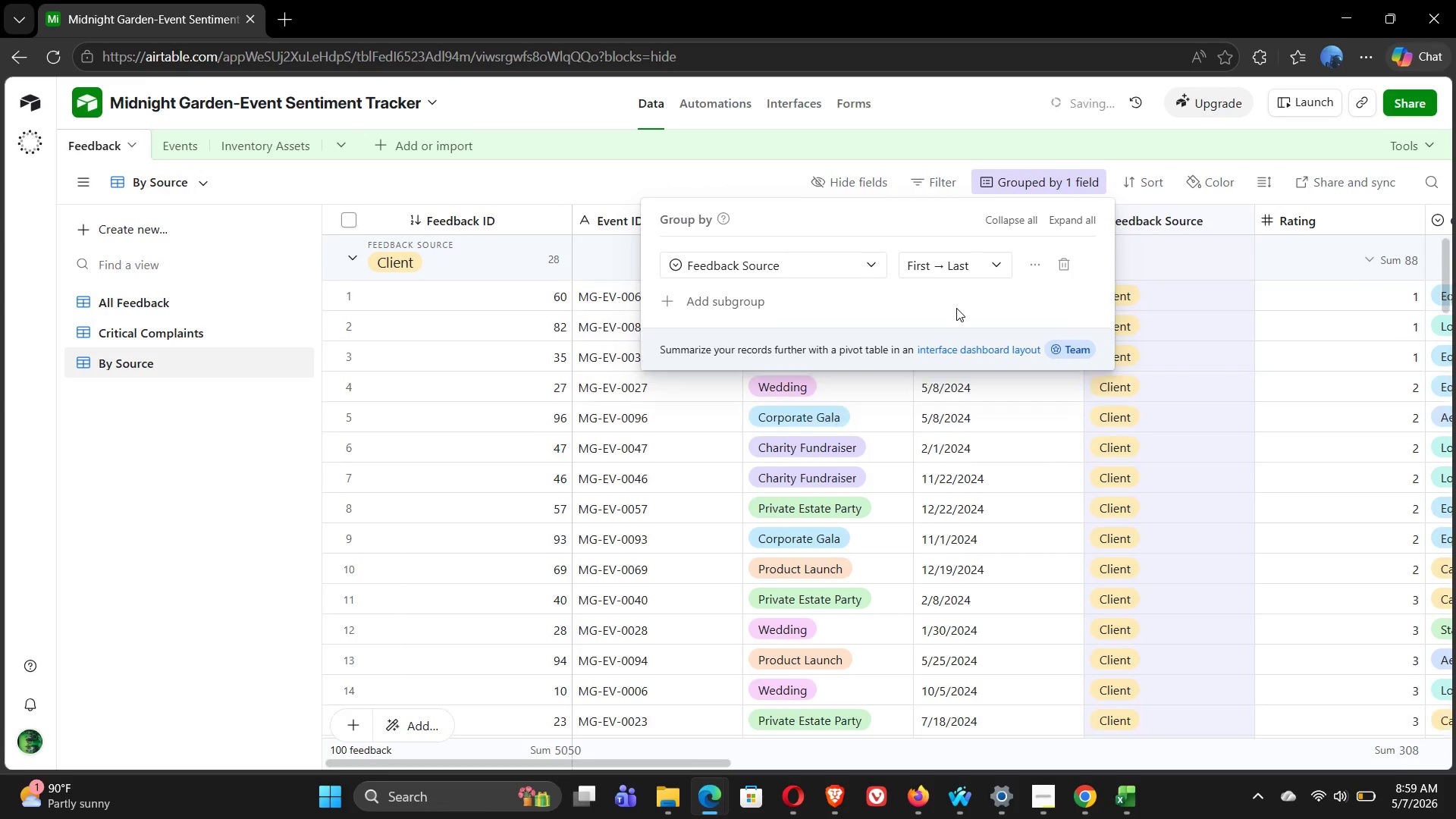 
left_click([1139, 182])
 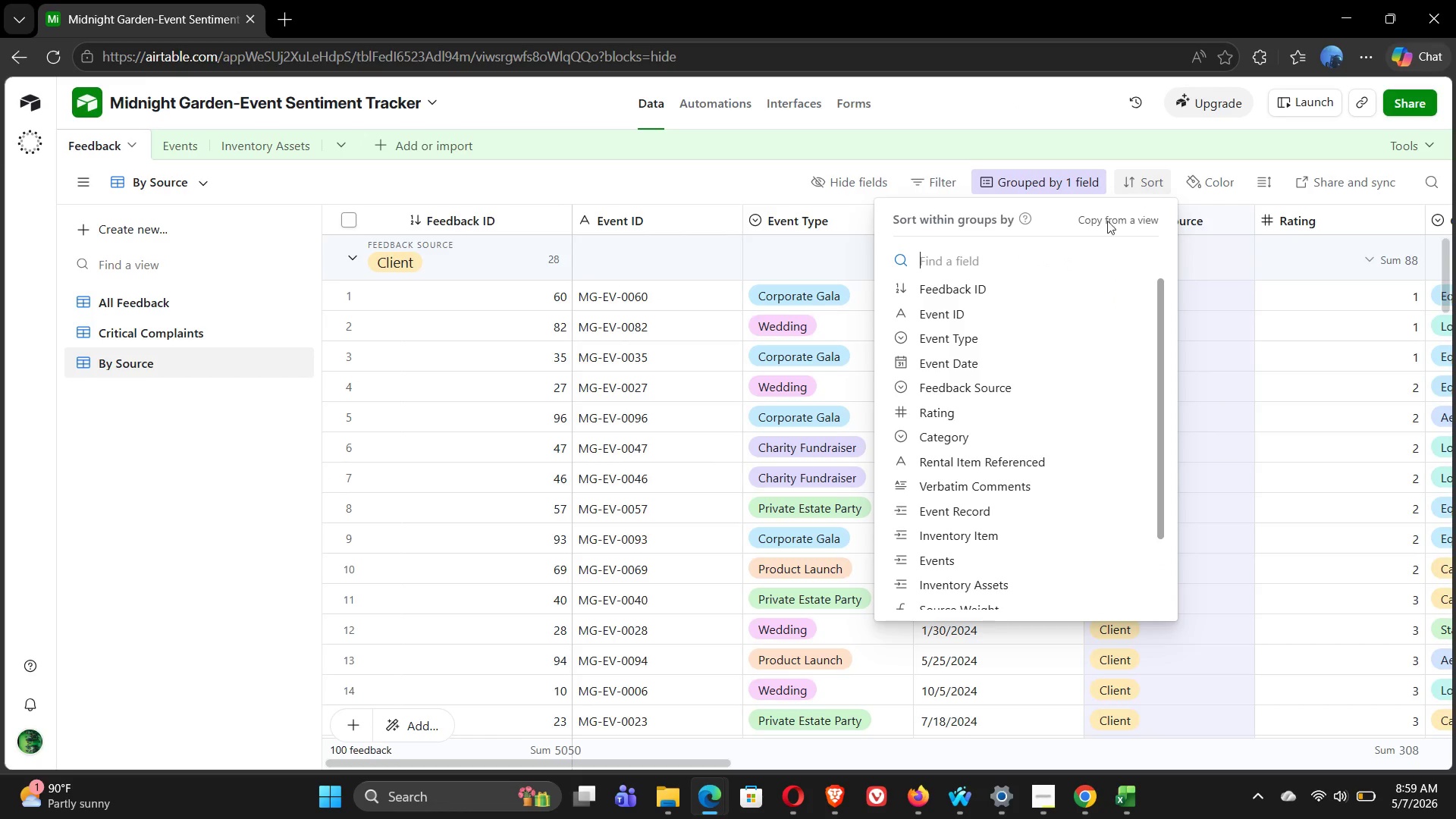 
wait(5.53)
 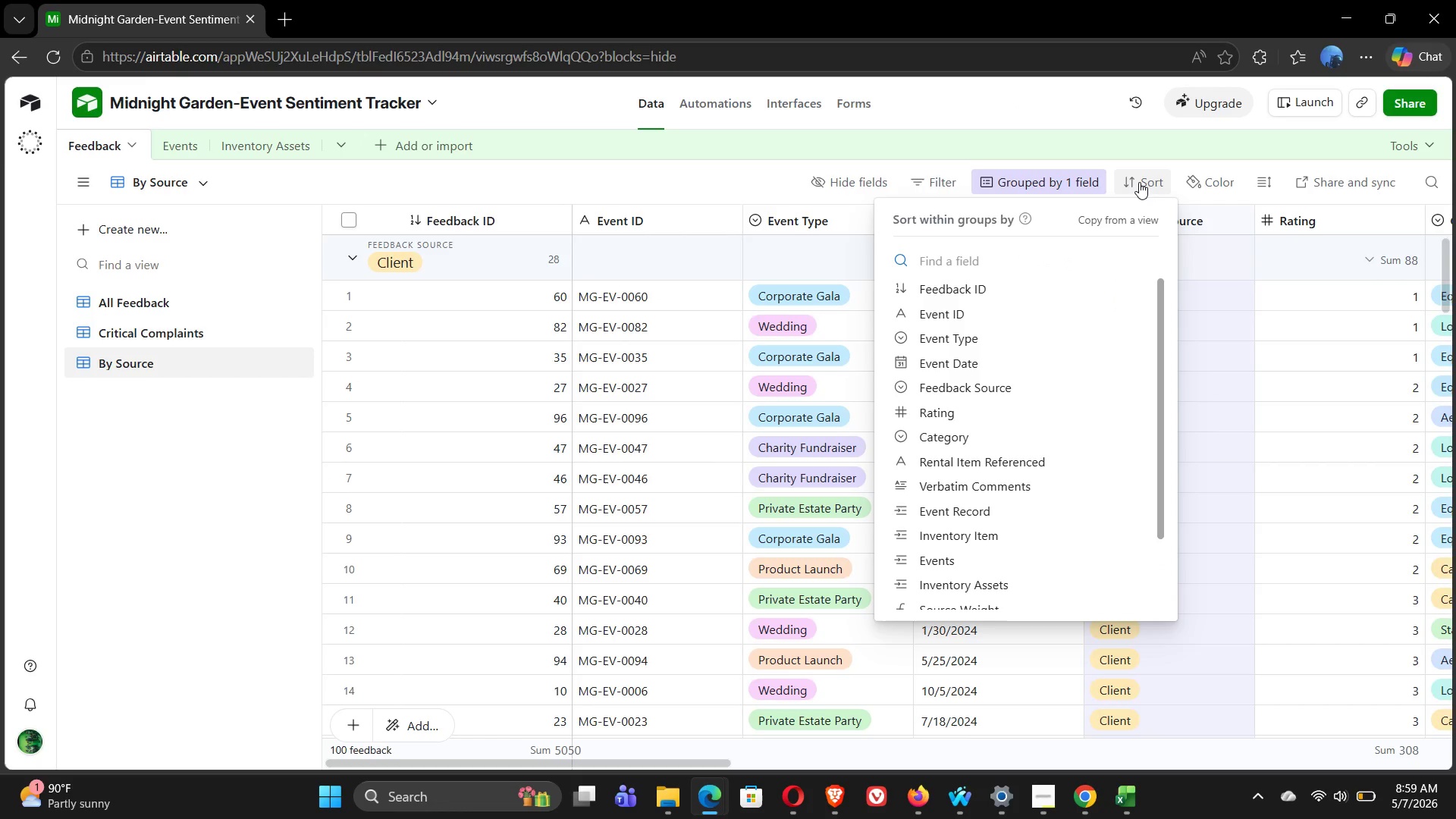 
left_click([969, 413])
 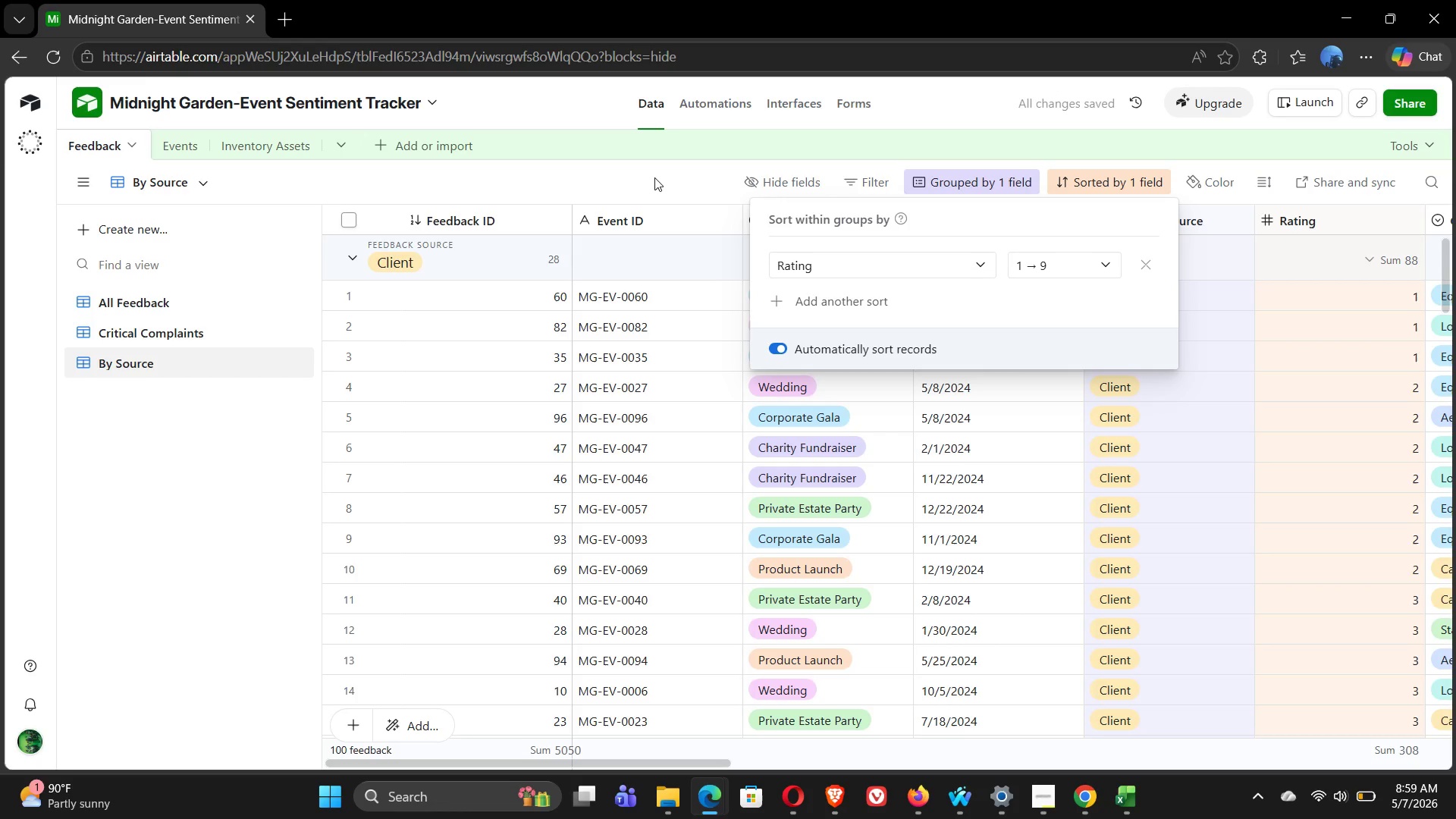 
left_click([645, 175])
 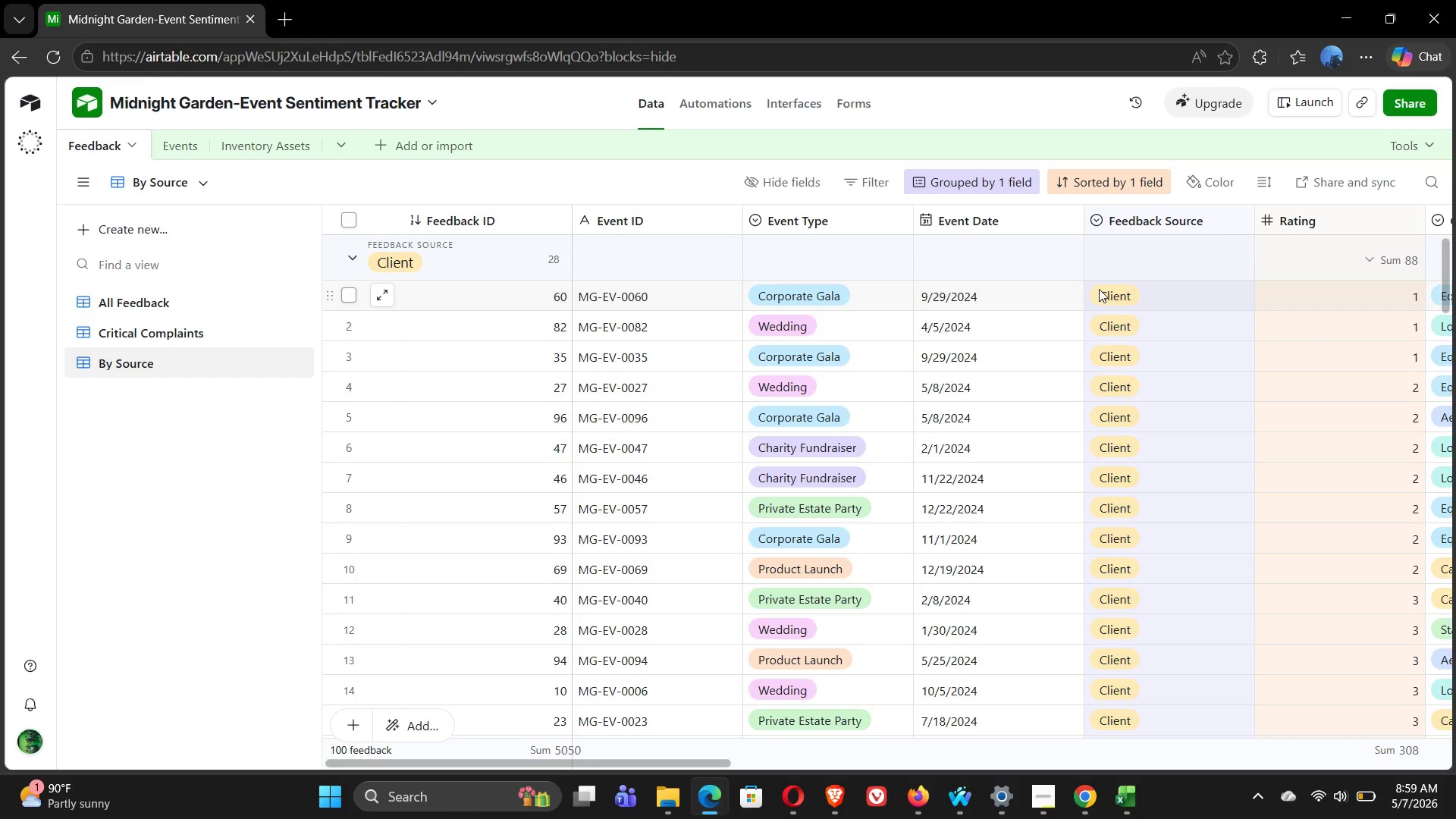 
wait(6.44)
 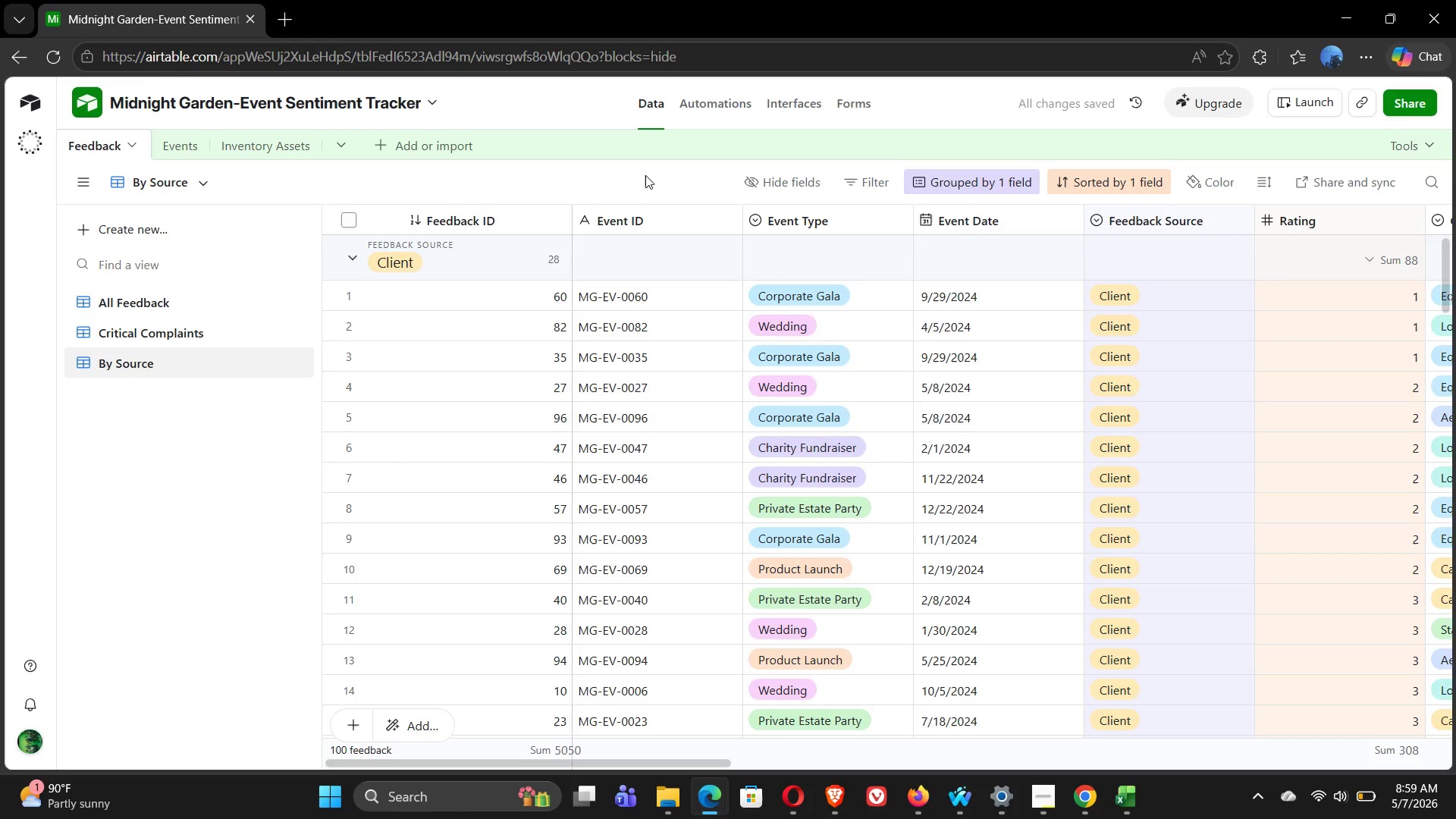 
left_click([1377, 254])
 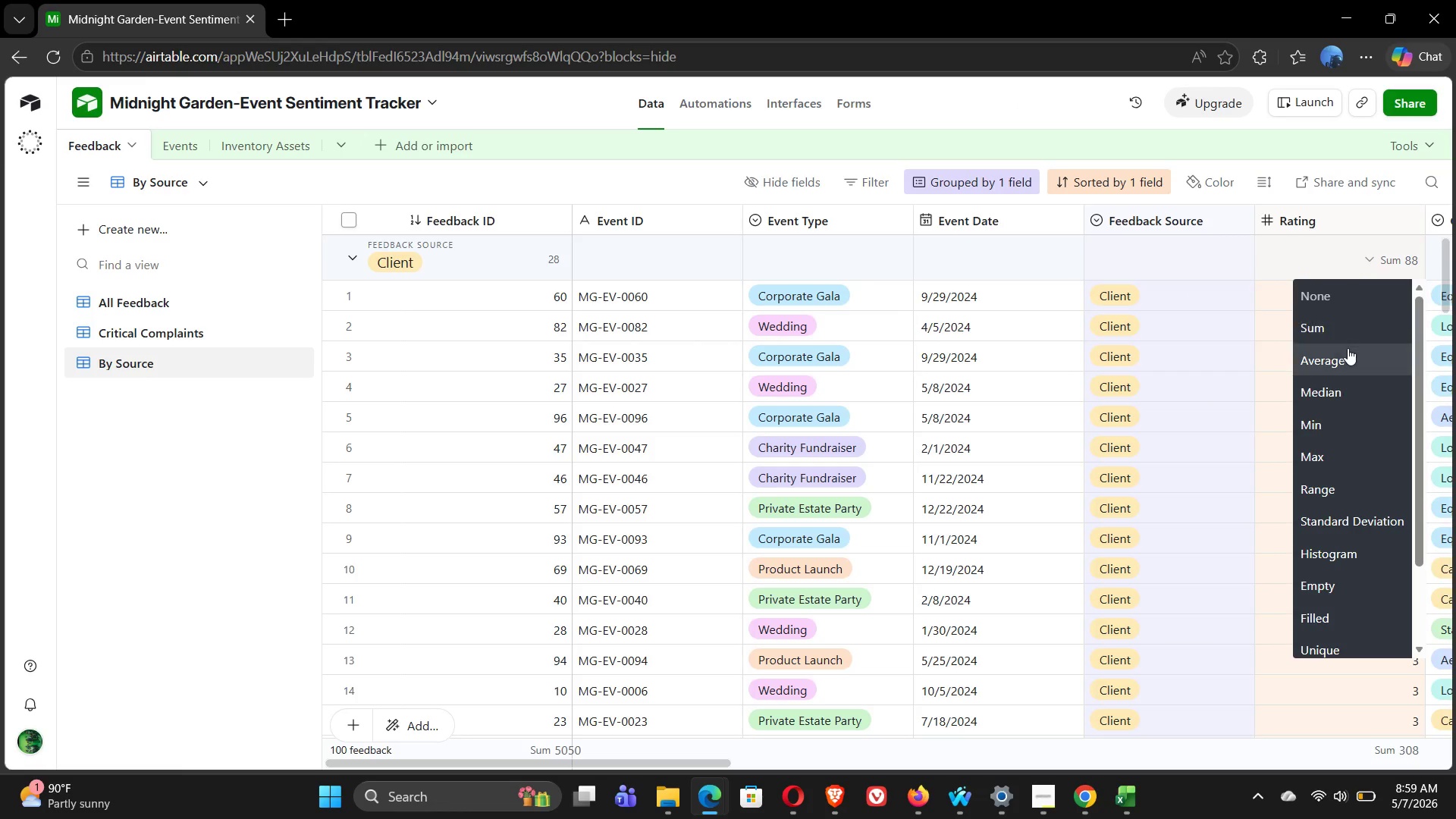 
left_click([1348, 354])
 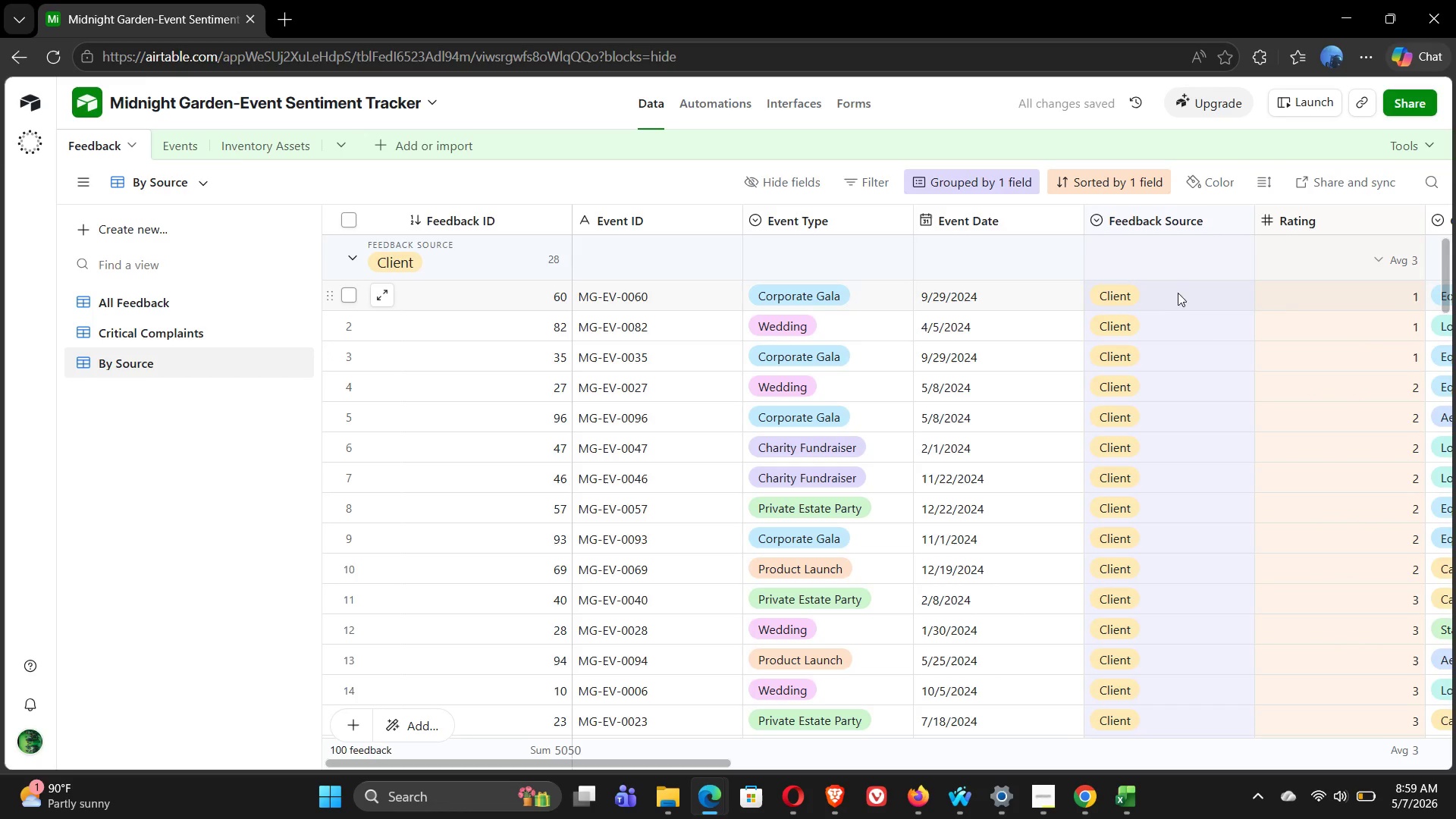 
mouse_move([1276, 307])
 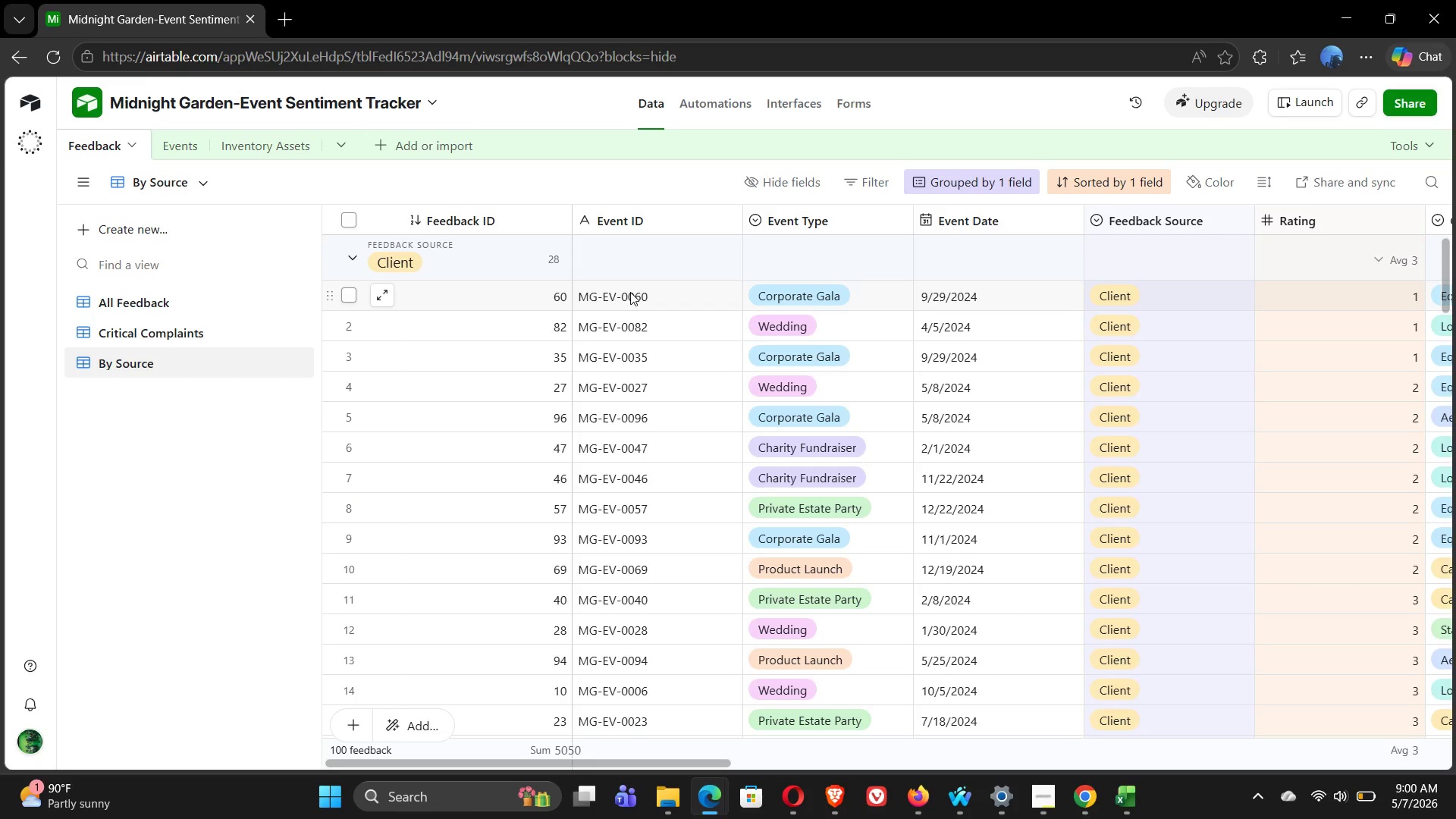 
wait(15.61)
 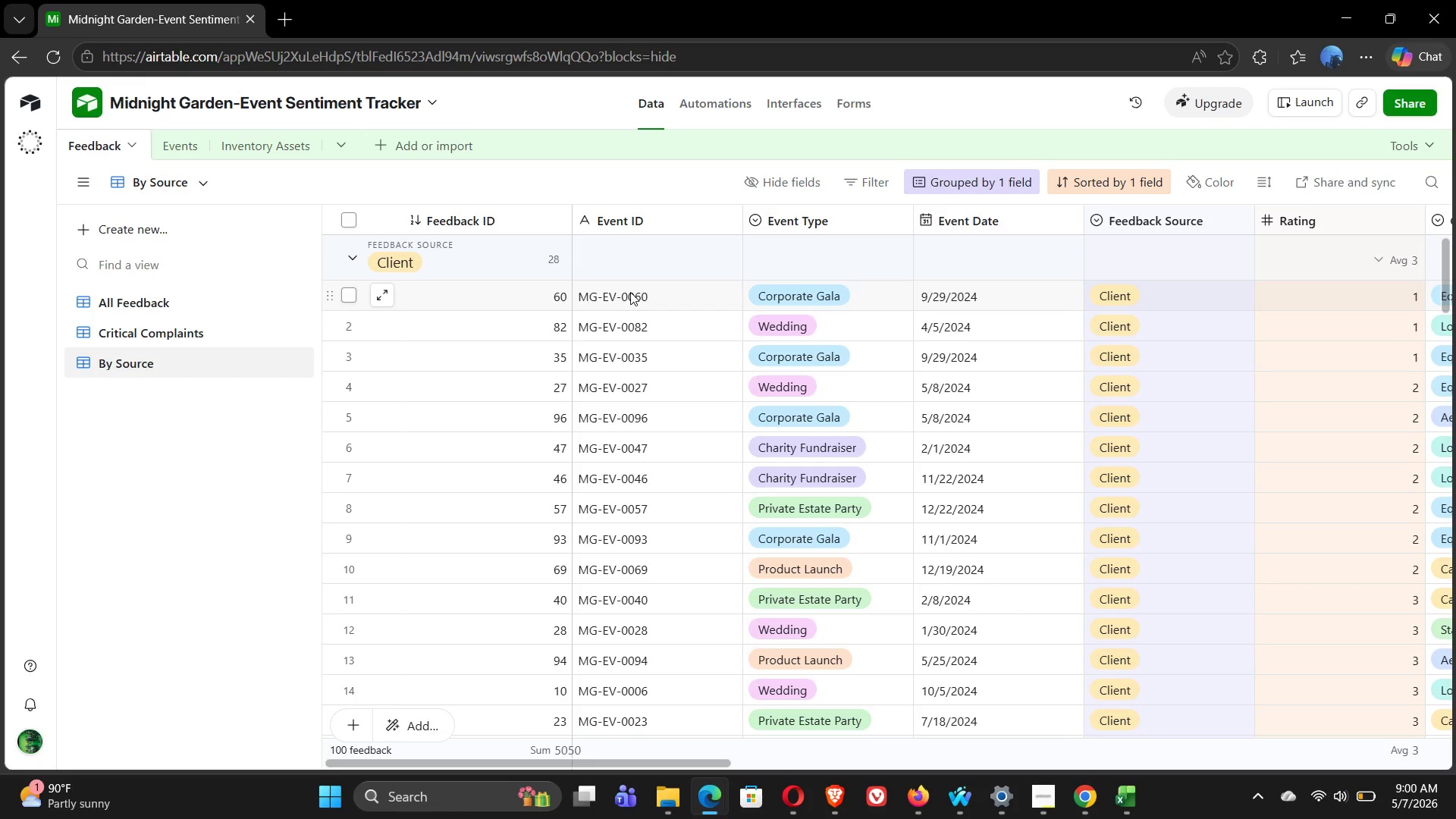 
left_click([71, 453])
 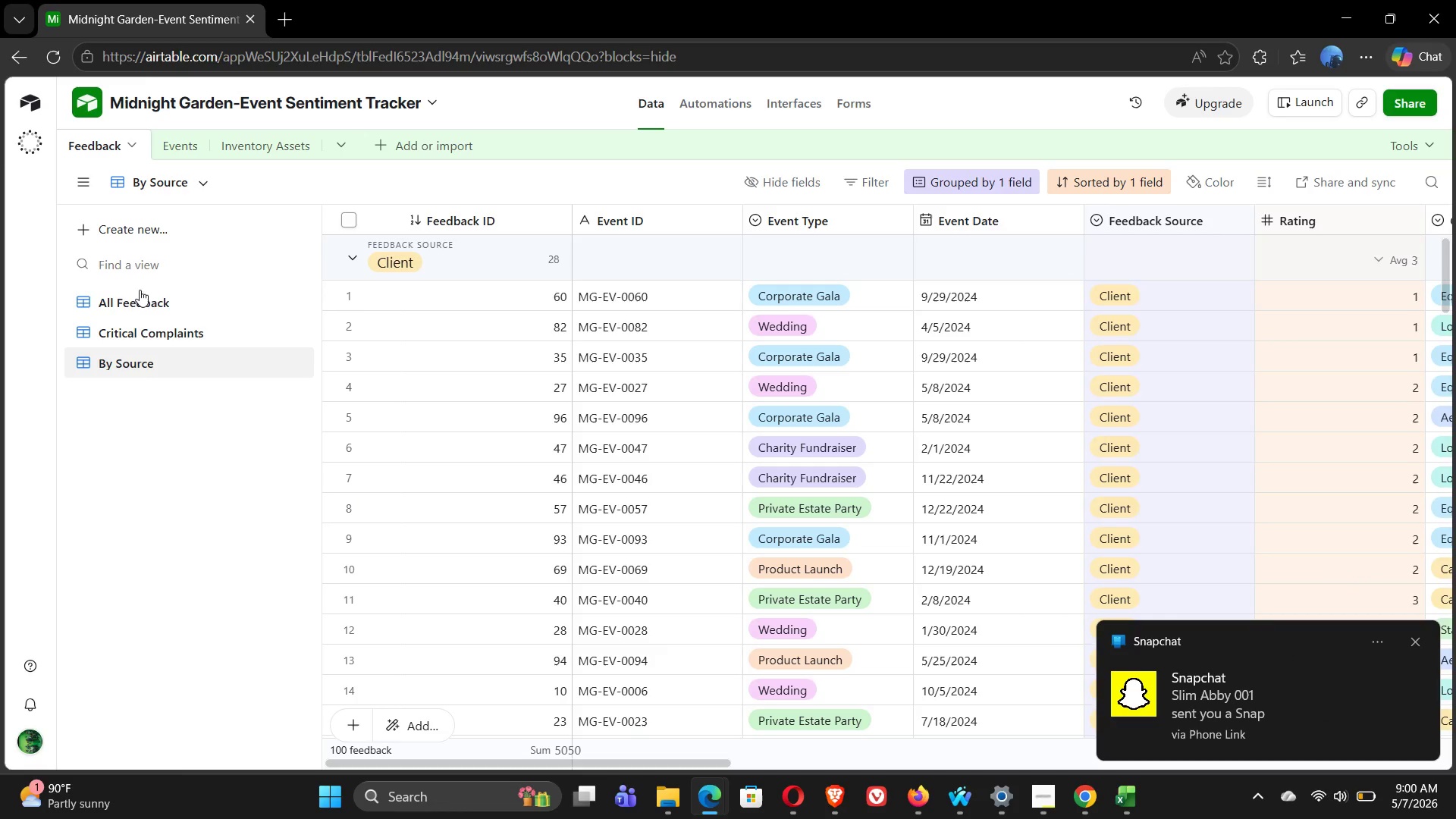 
left_click([142, 293])
 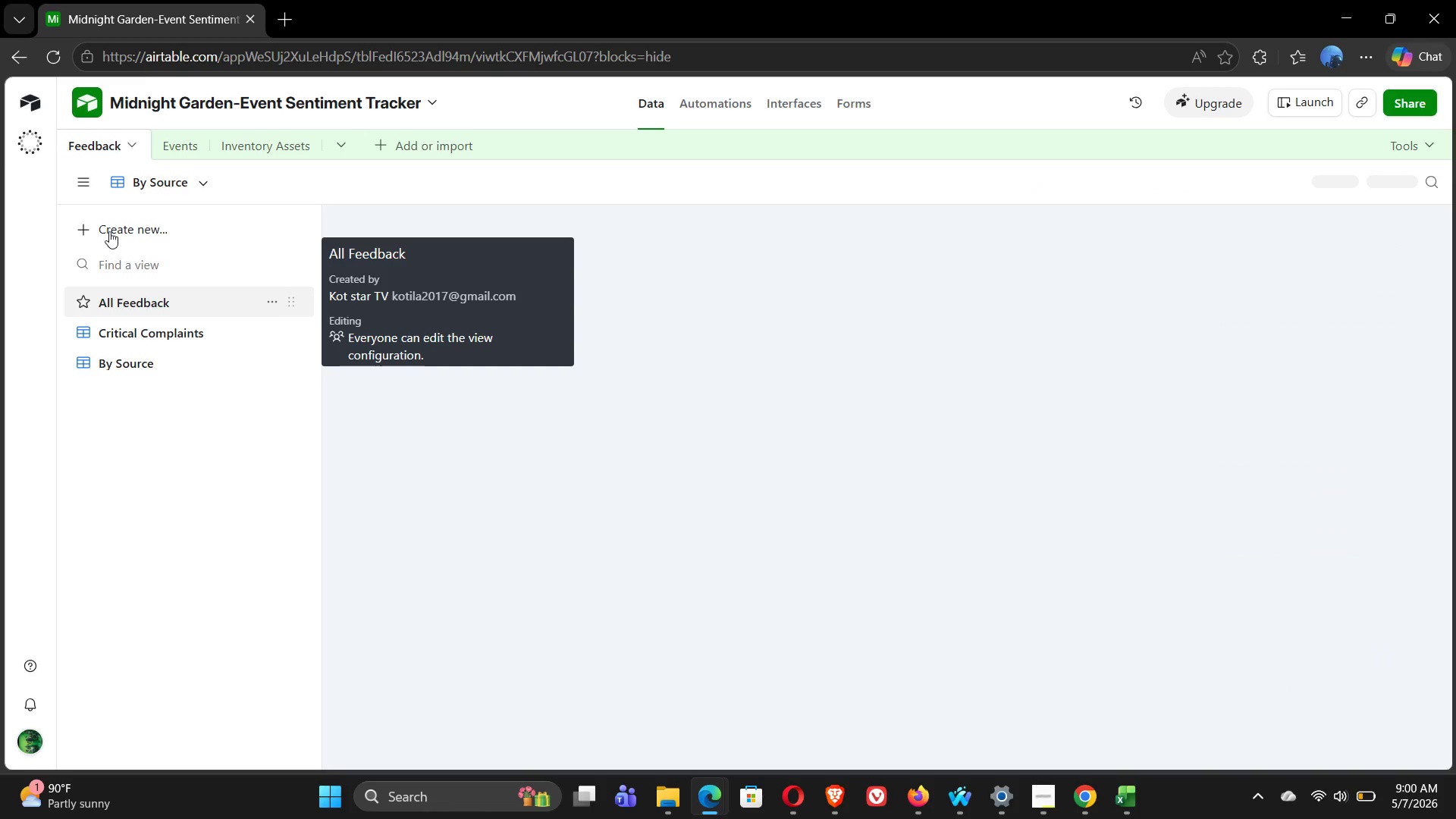 
left_click([109, 230])
 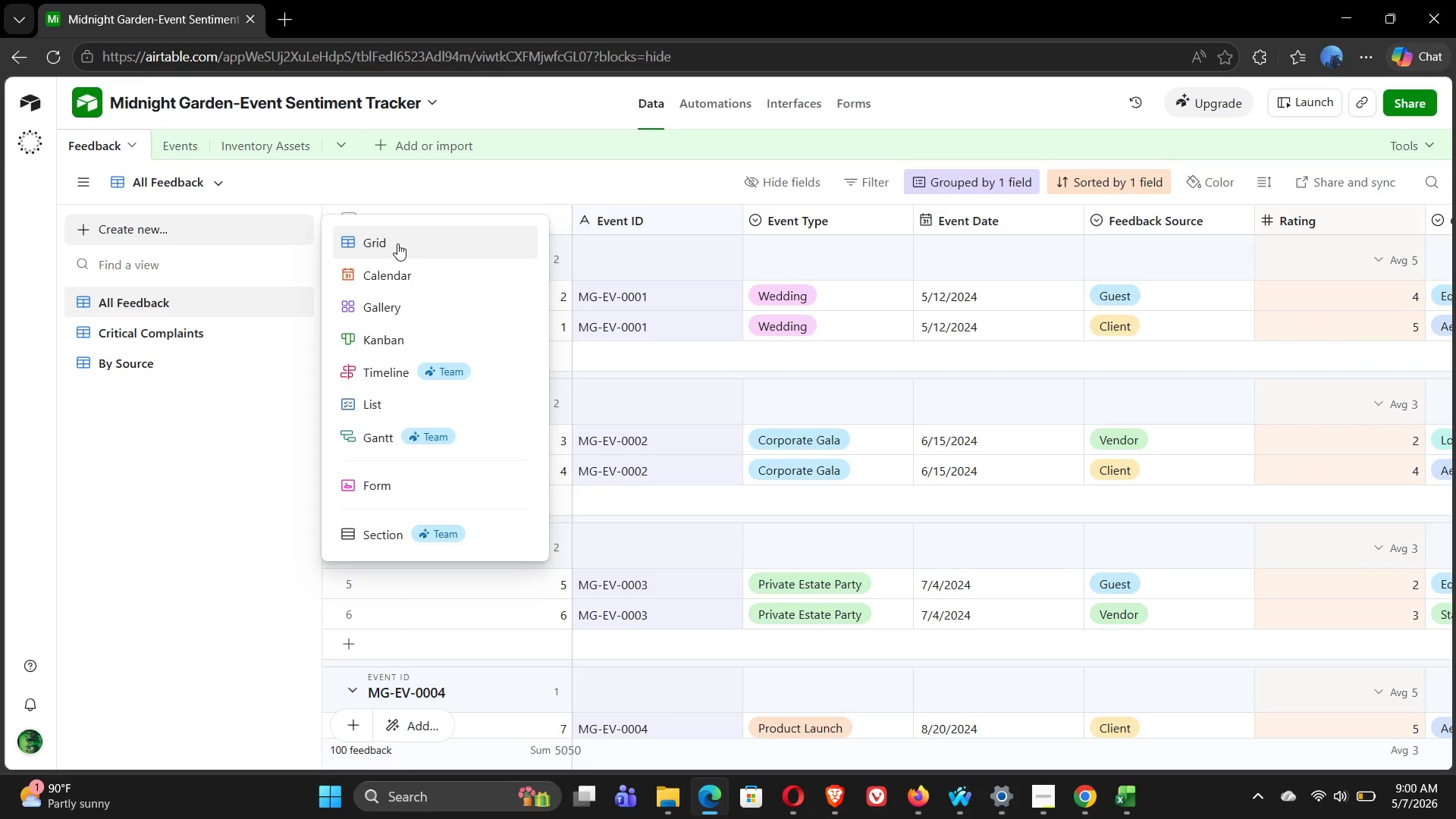 
left_click([397, 243])
 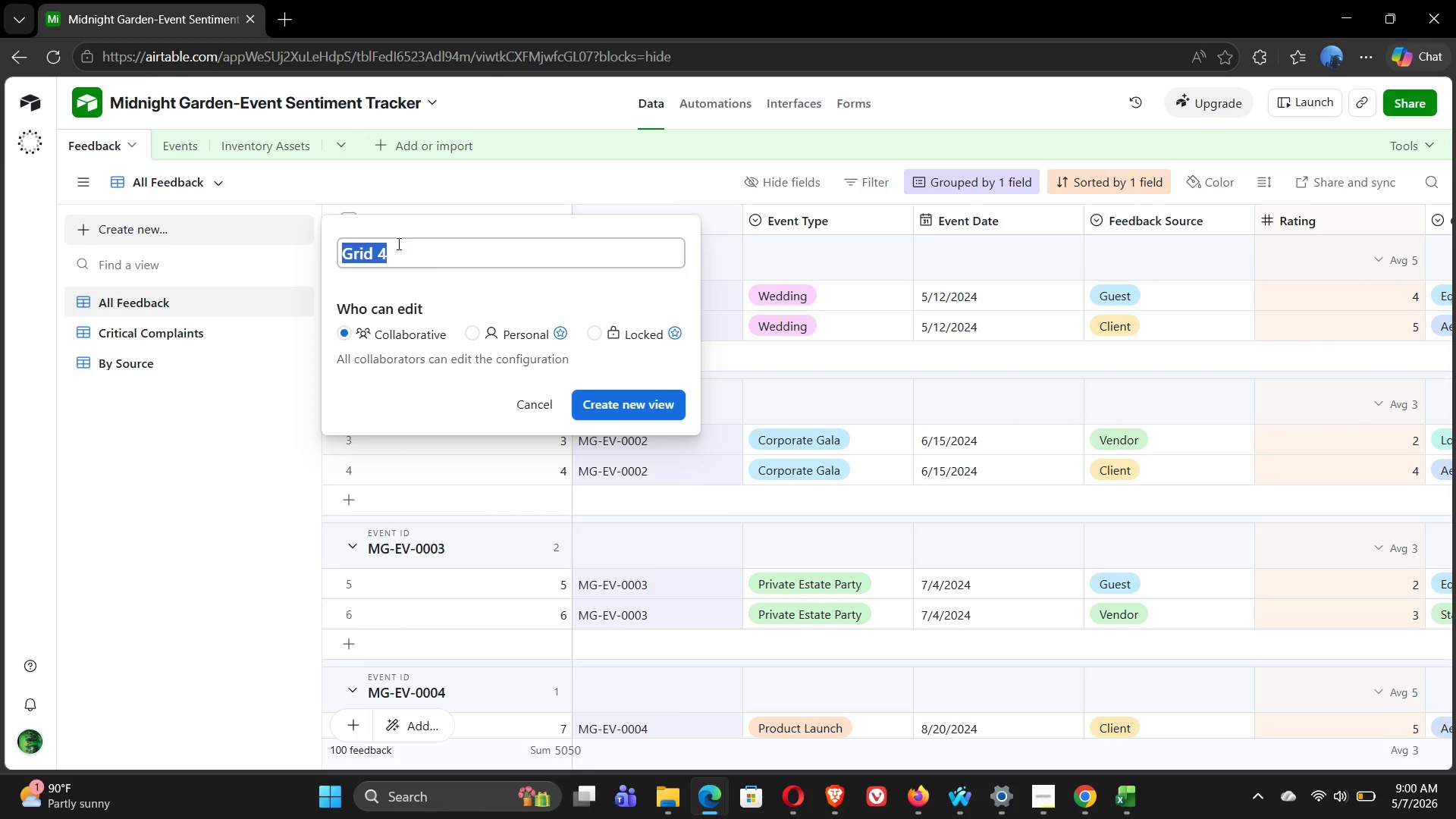 
type(Highlights)
 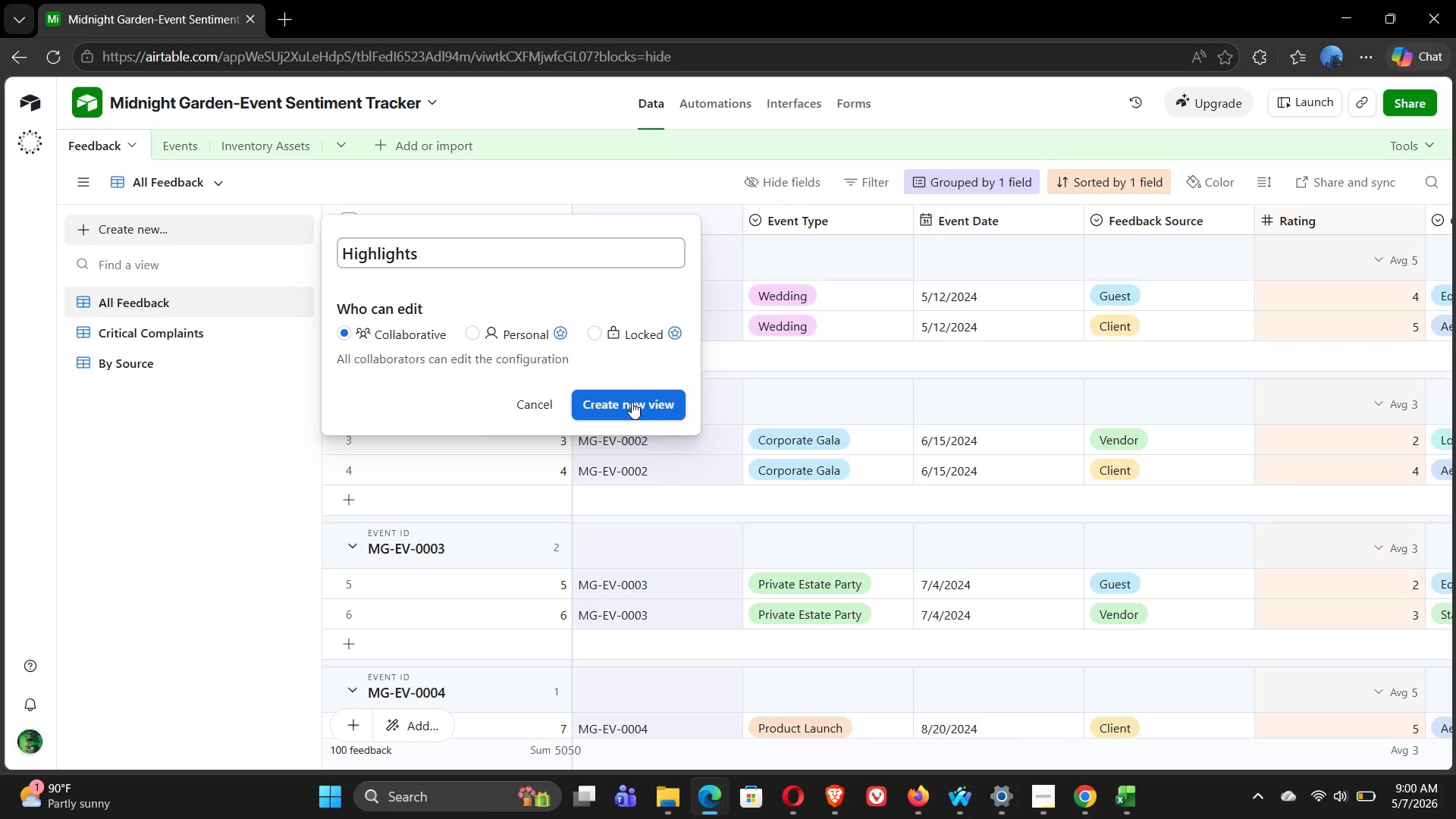 
left_click([632, 402])
 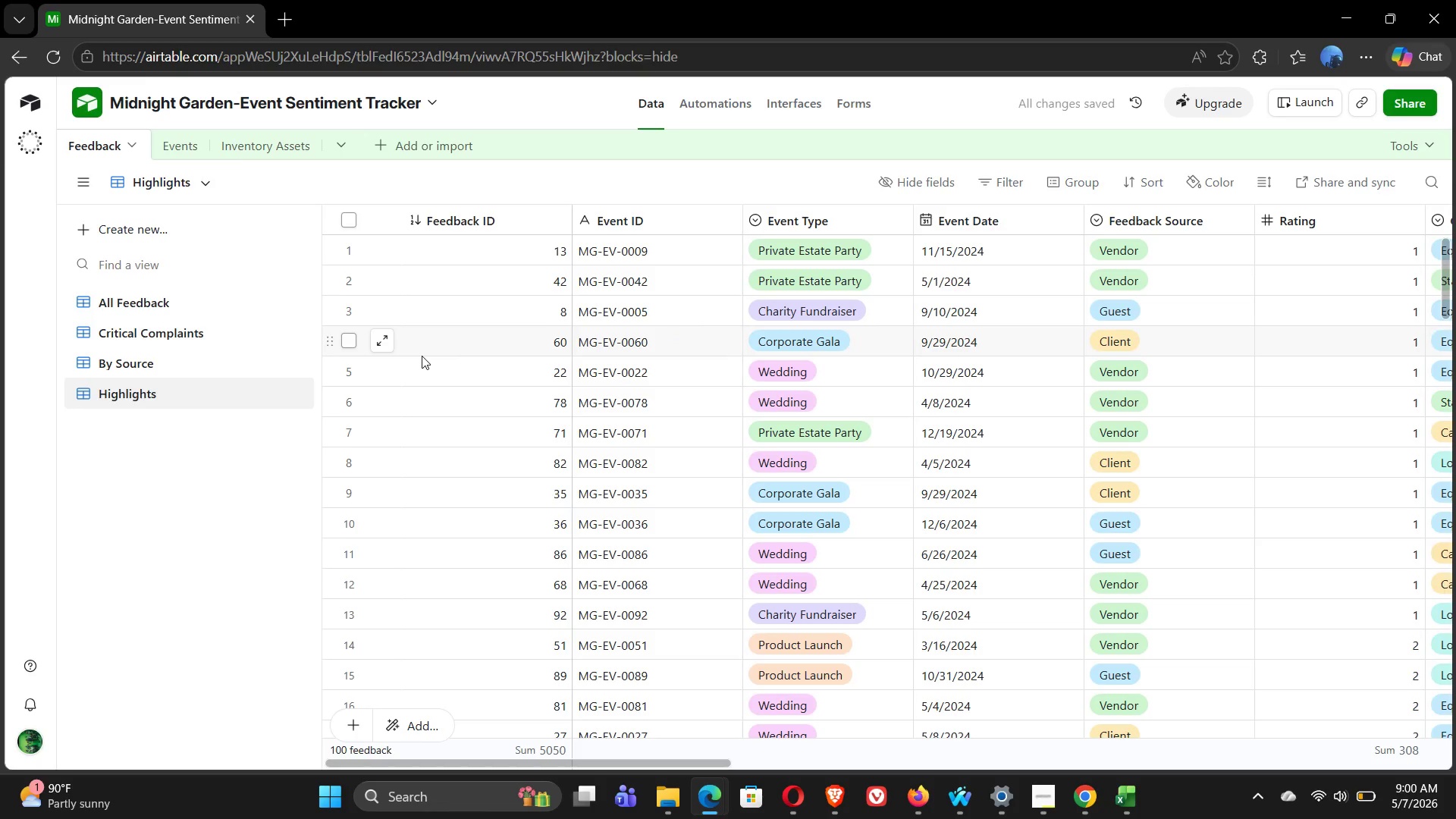 
wait(5.62)
 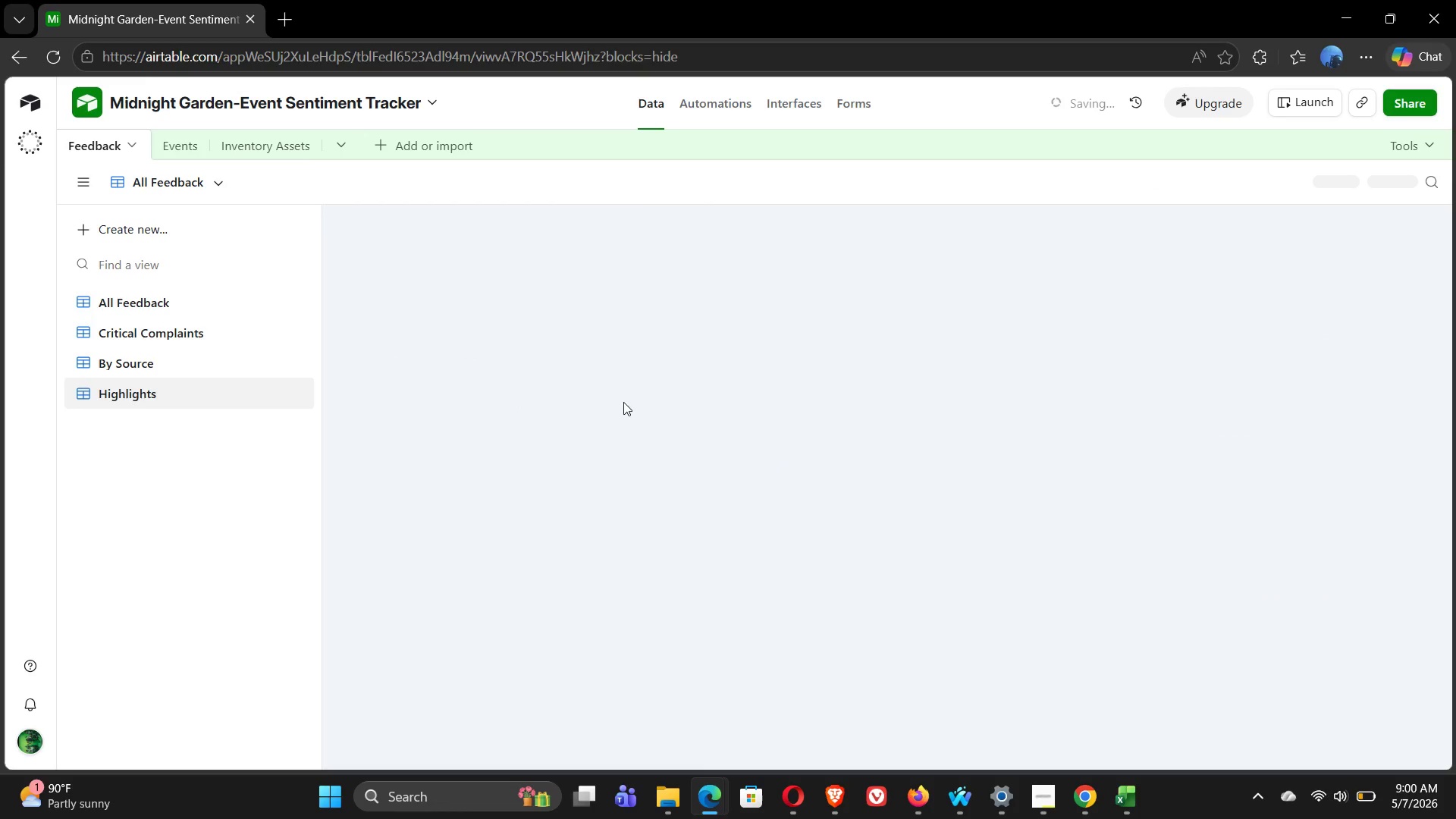 
left_click([1006, 184])
 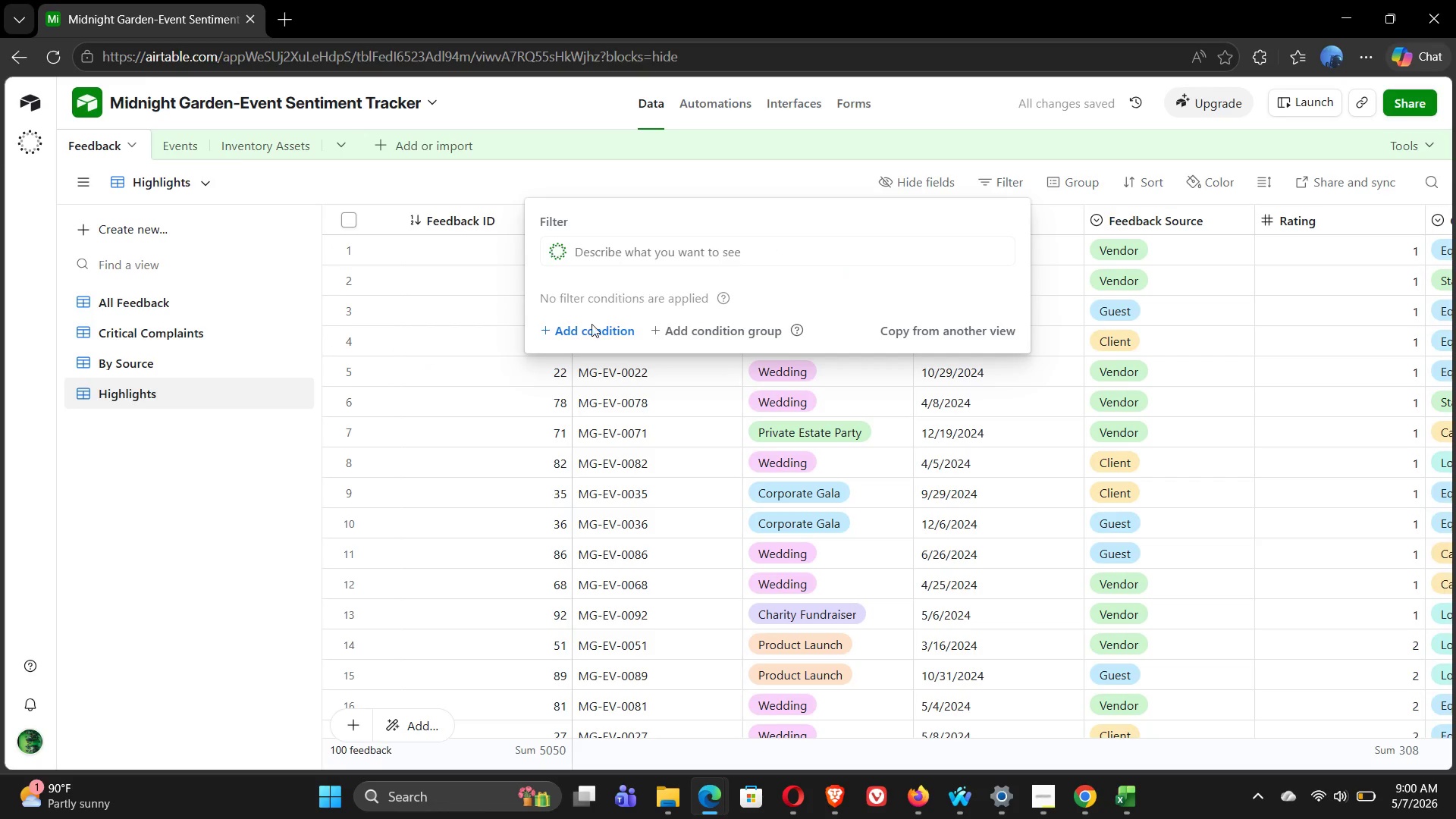 
left_click([582, 337])
 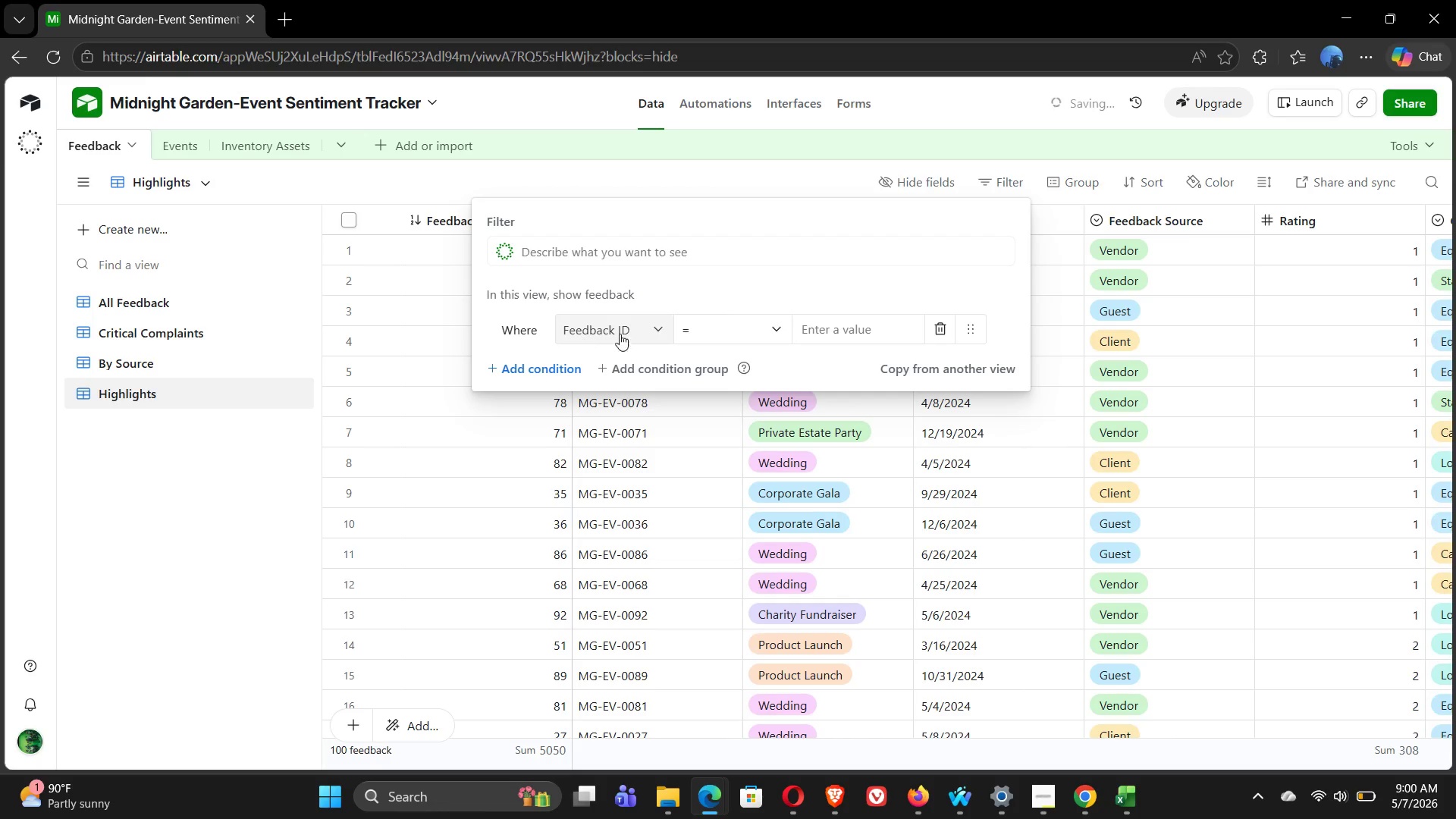 
left_click([631, 330])
 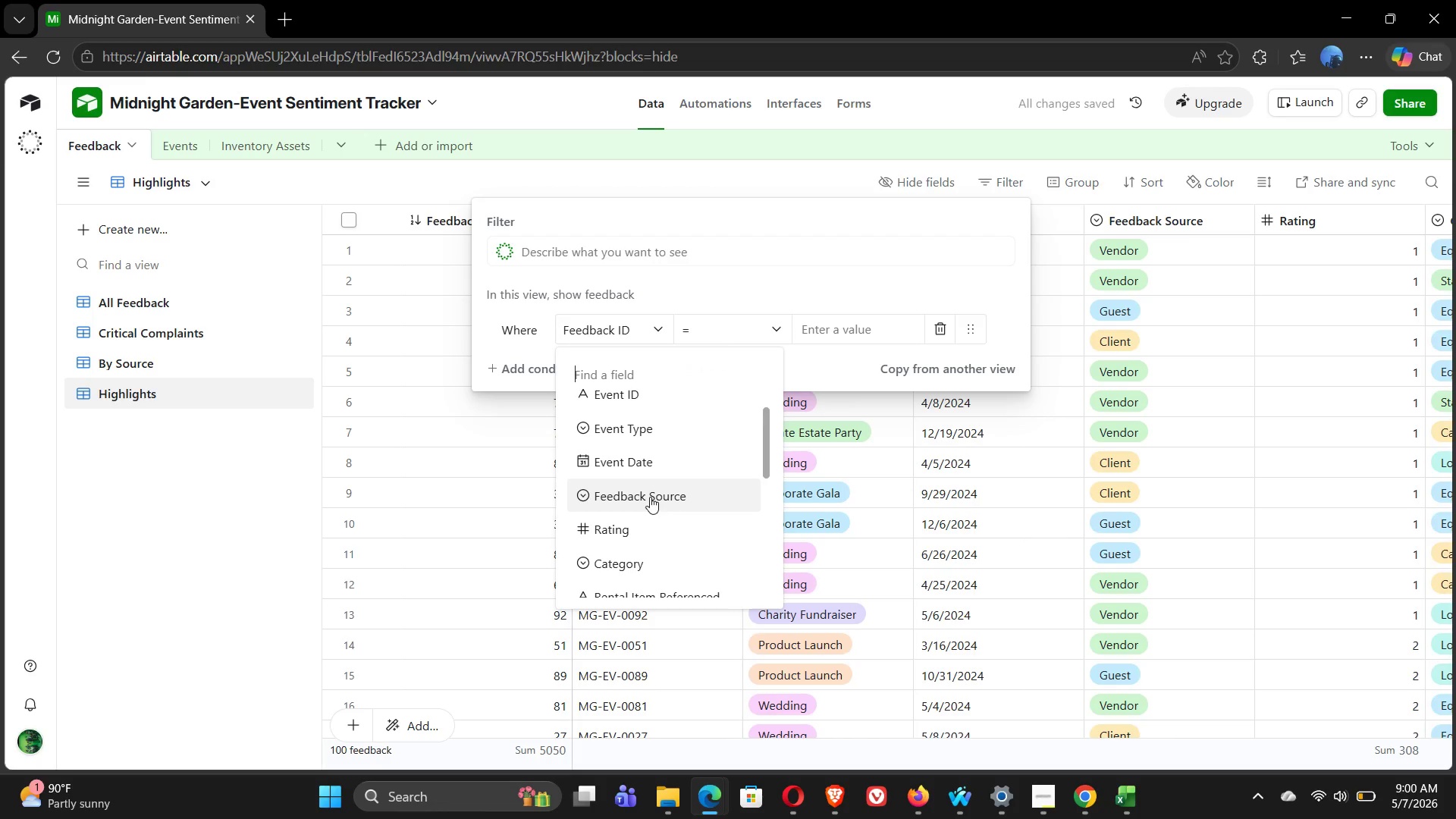 
left_click([629, 517])
 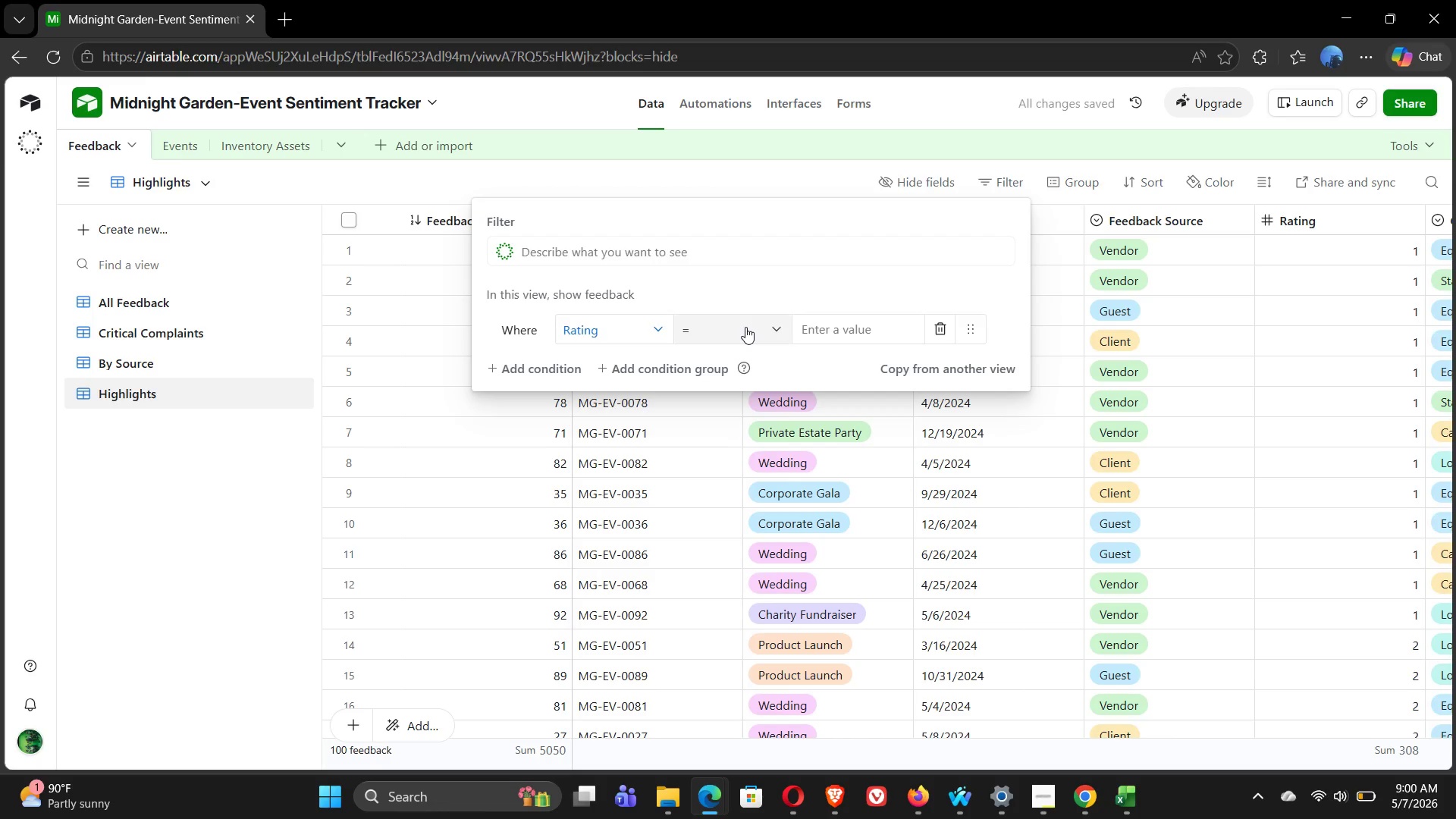 
left_click([745, 327])
 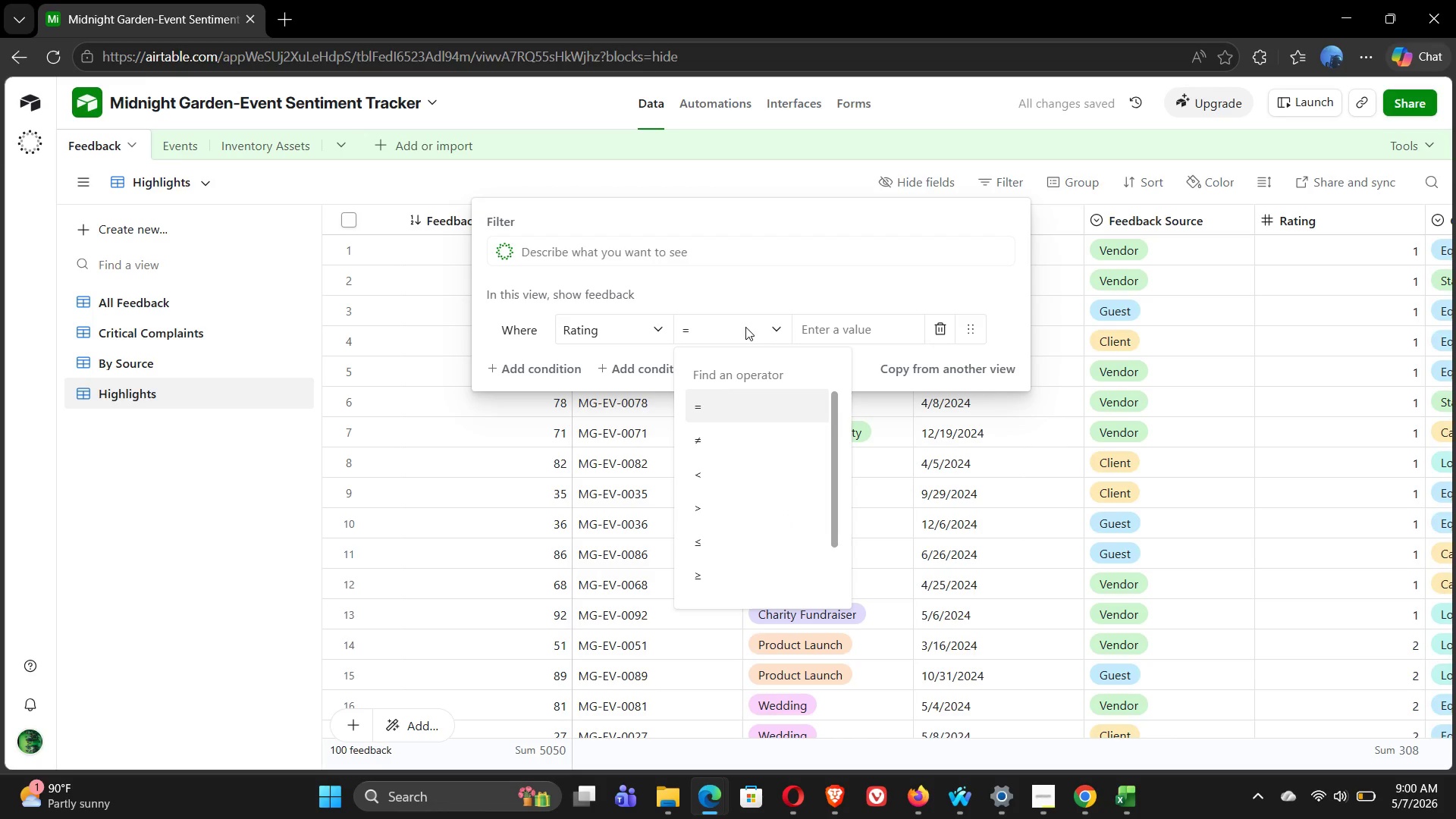 
left_click([745, 327])
 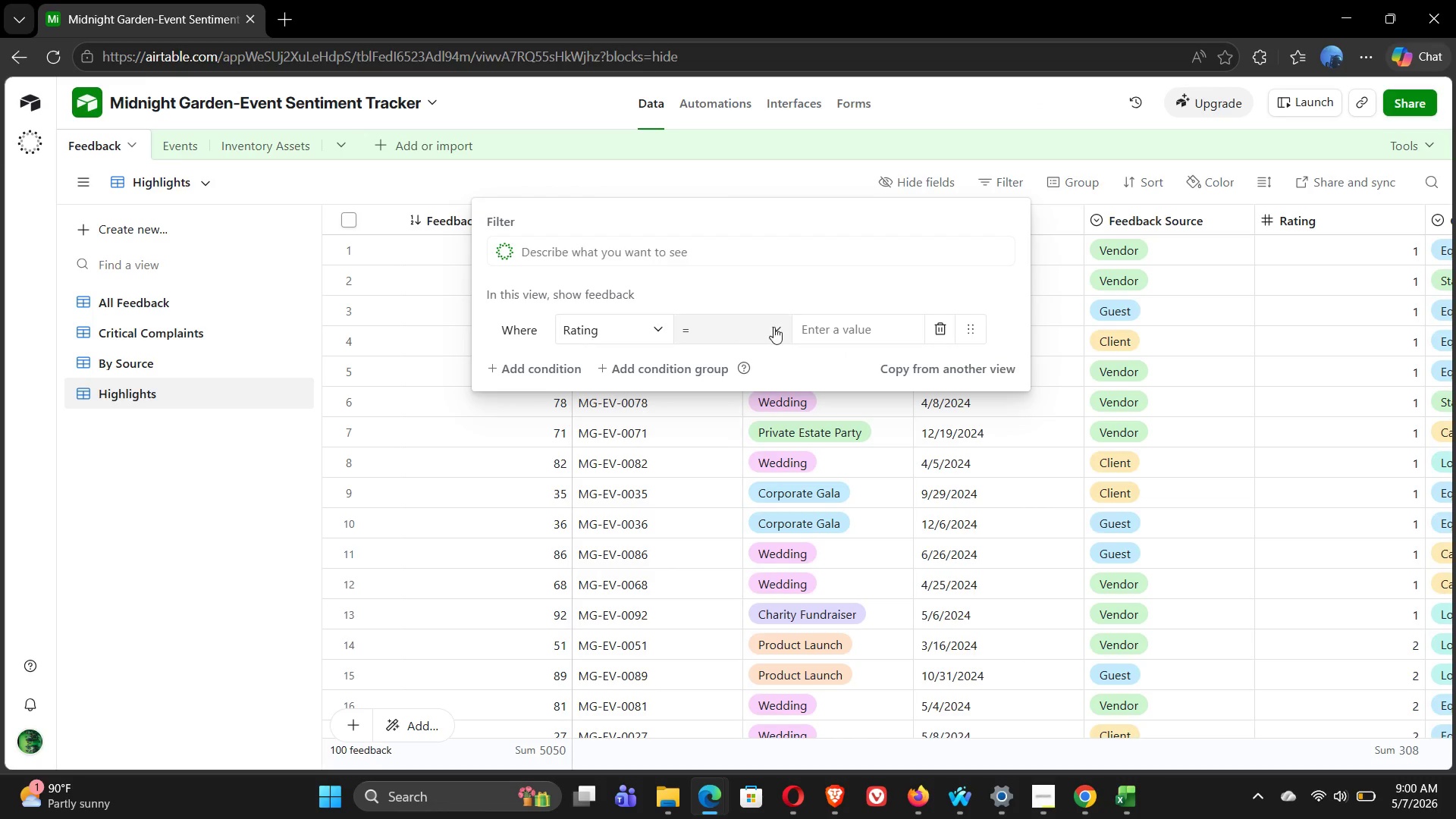 
wait(6.19)
 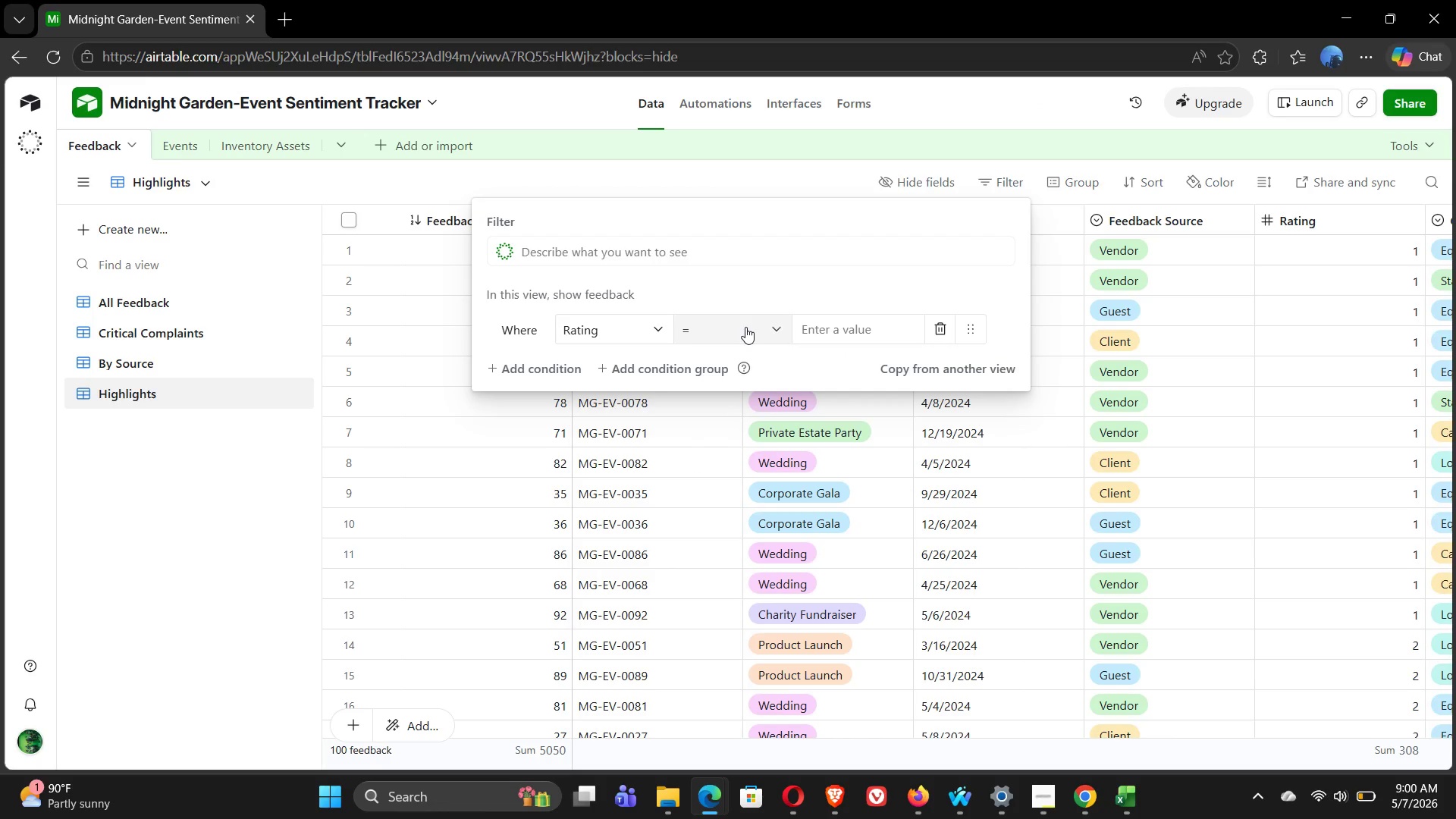 
left_click([771, 334])
 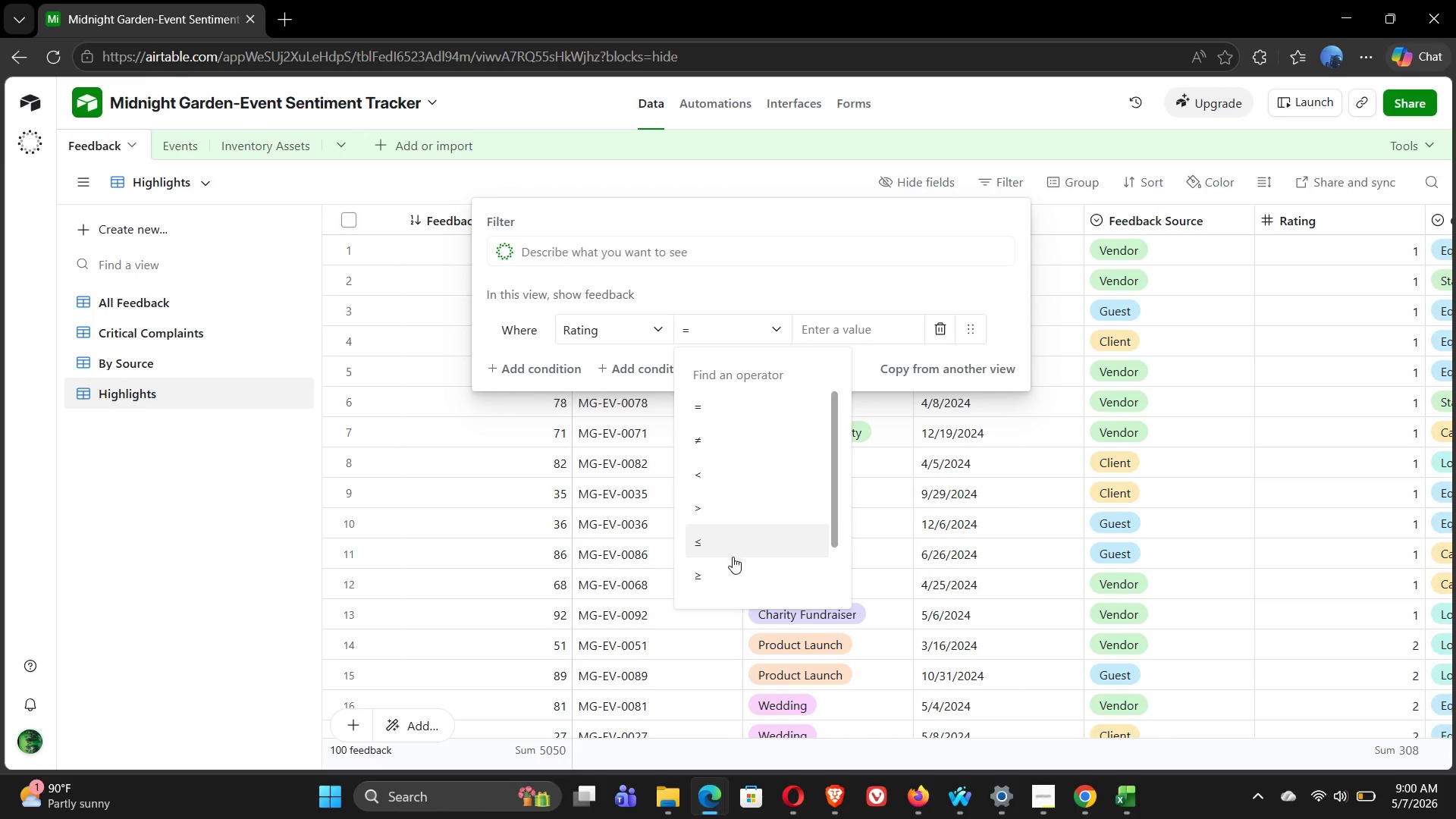 
left_click([718, 410])
 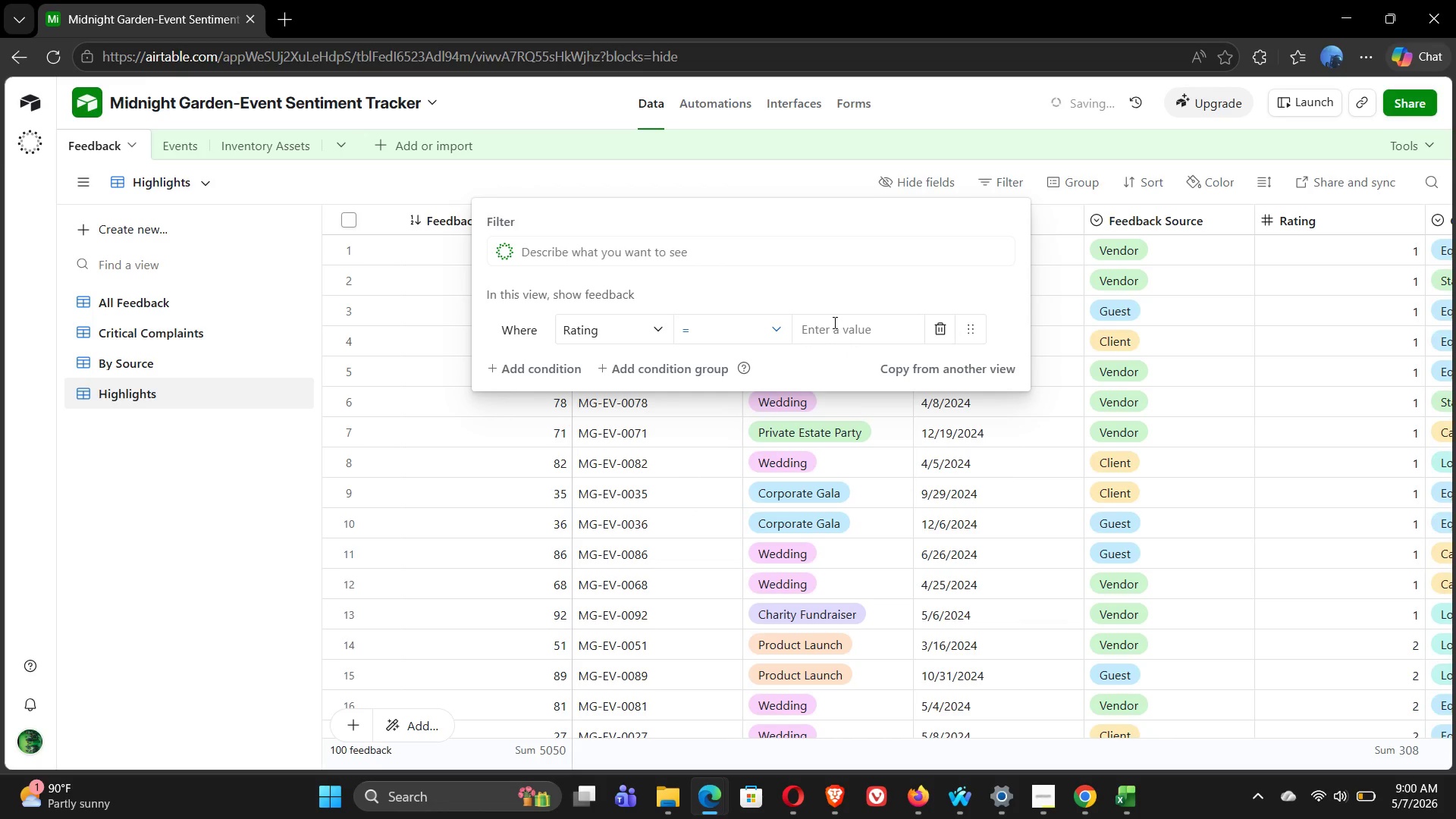 
left_click([847, 331])
 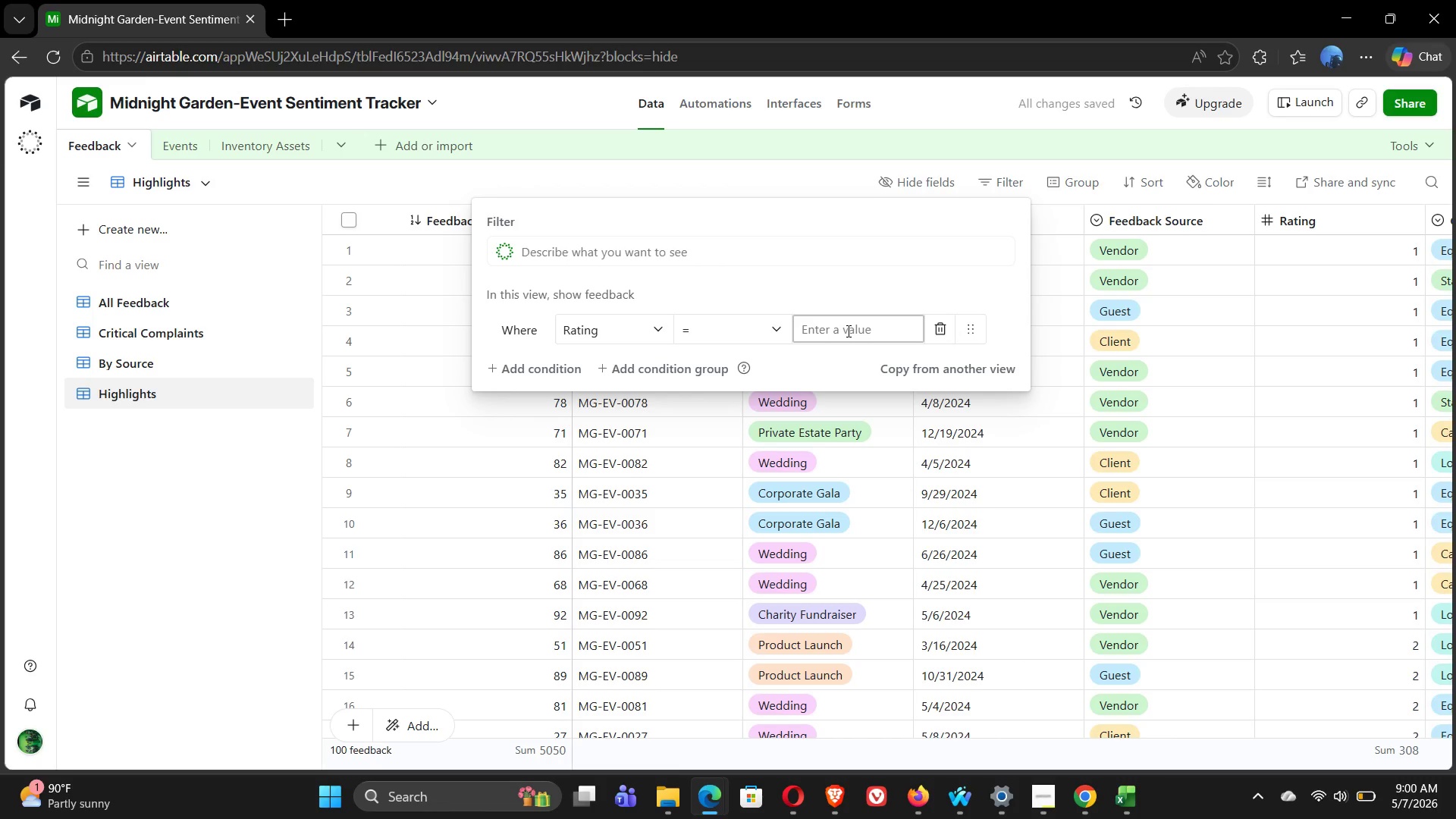 
key(5)
 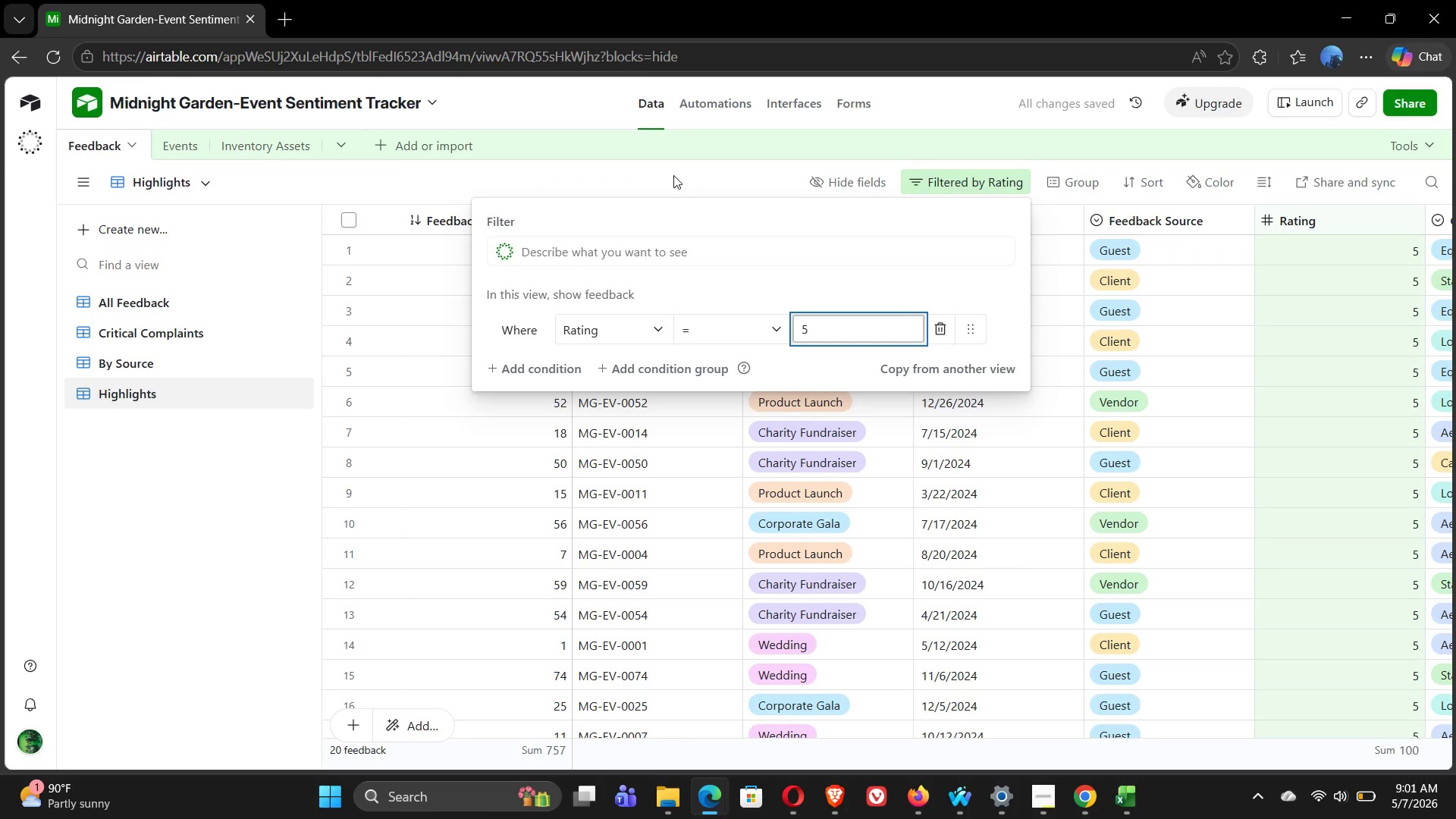 
wait(7.66)
 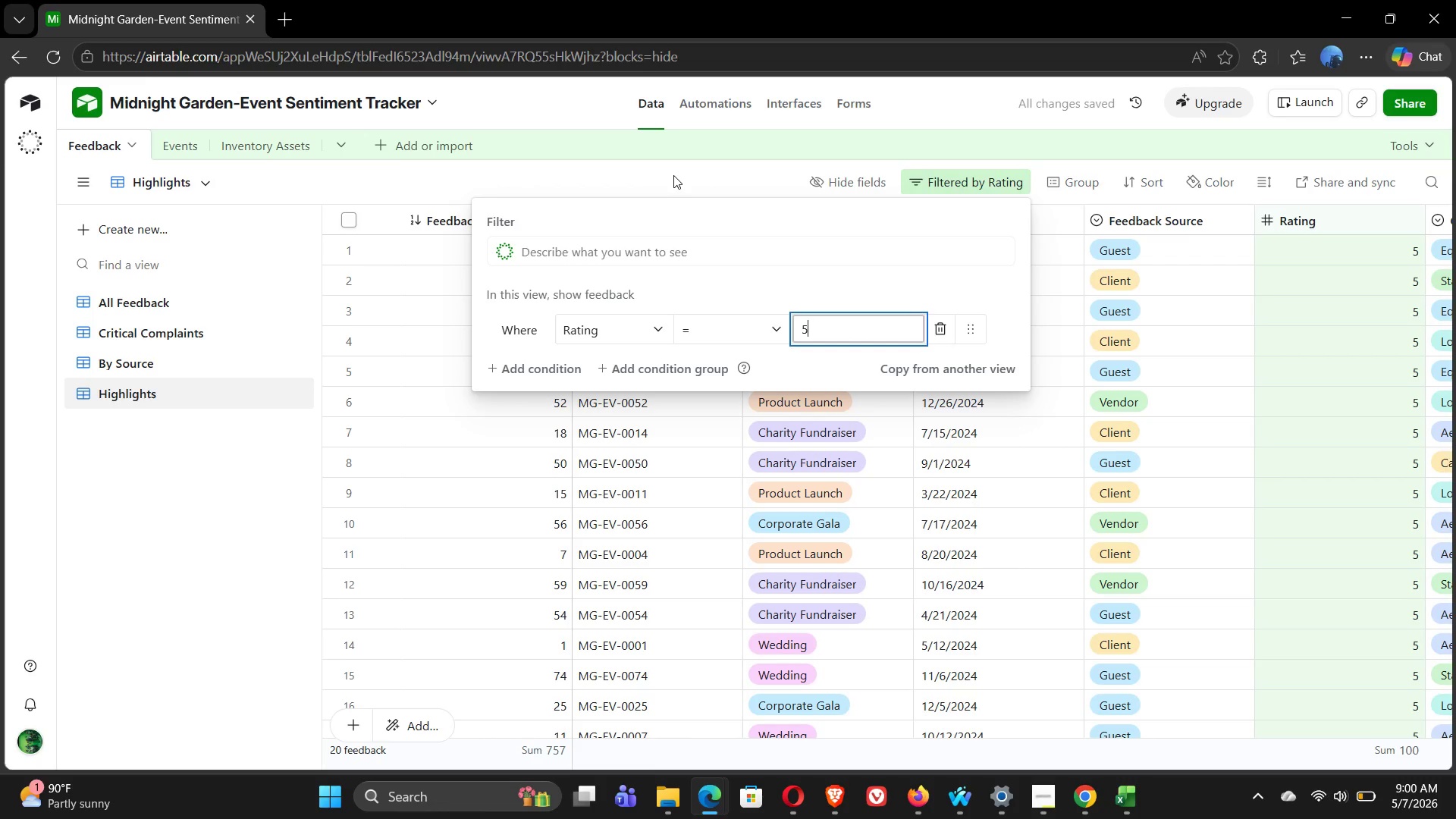 
left_click([499, 372])
 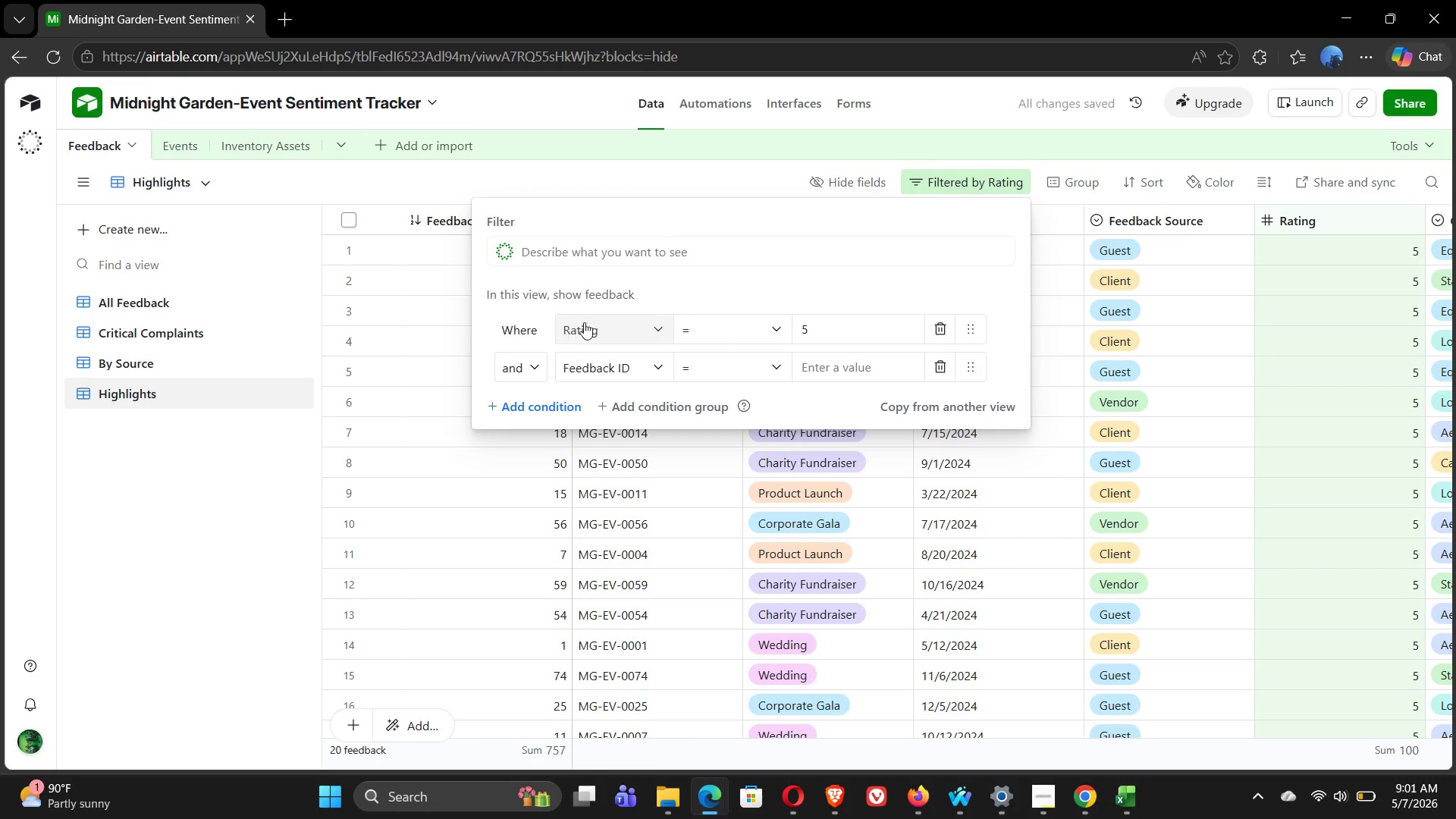 
left_click([639, 367])
 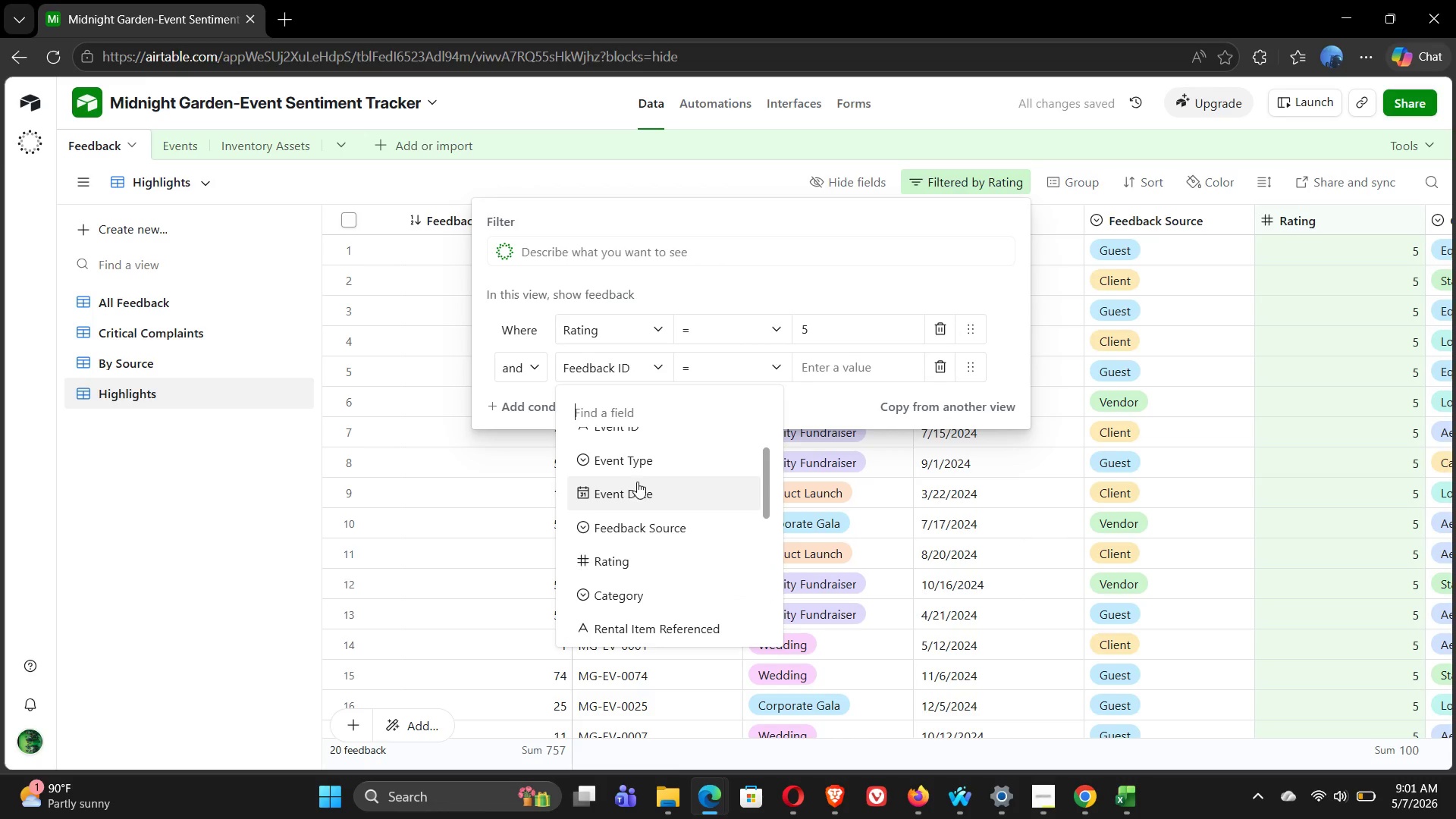 
left_click([644, 519])
 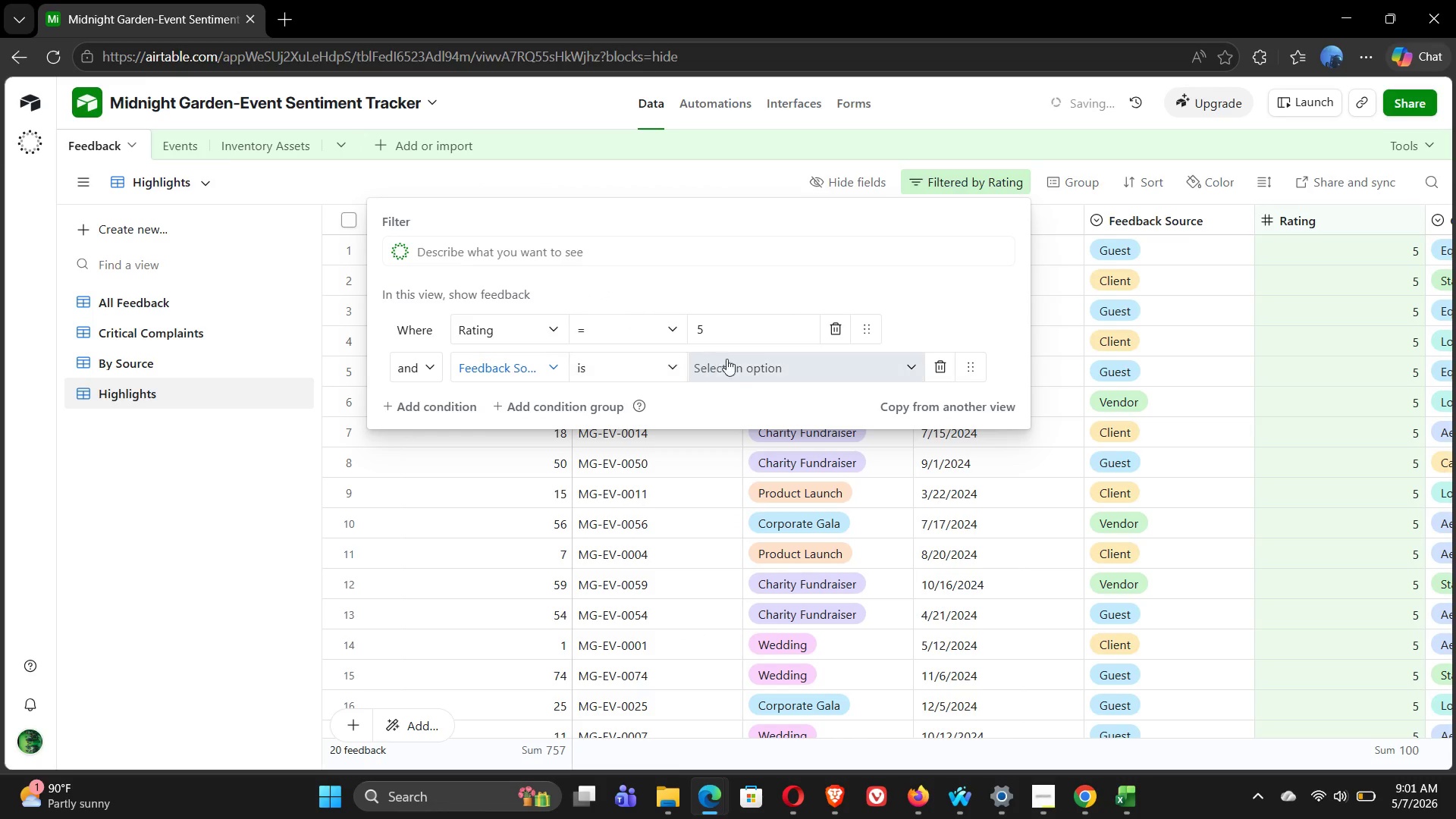 
left_click([748, 370])
 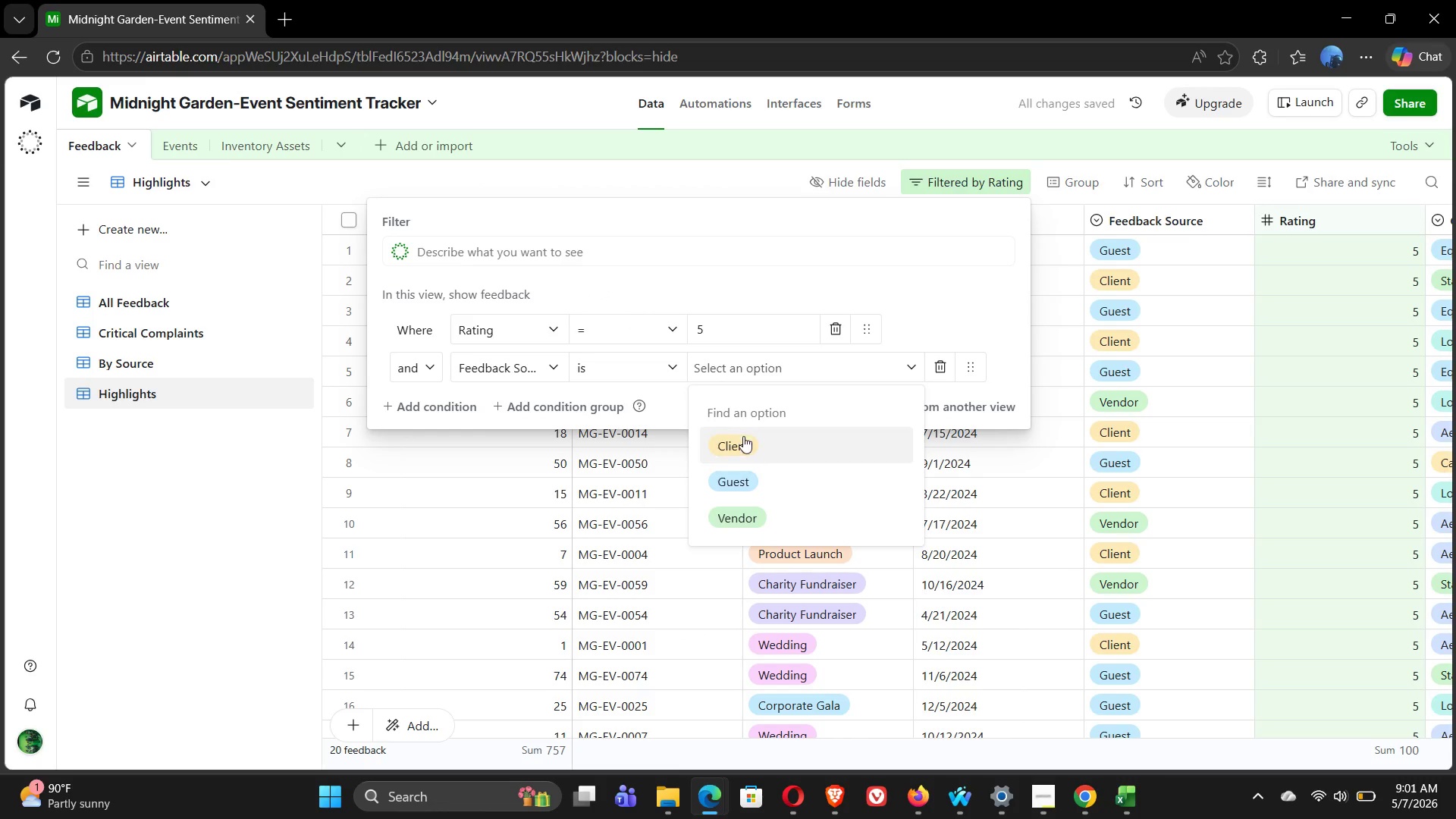 
left_click([745, 444])
 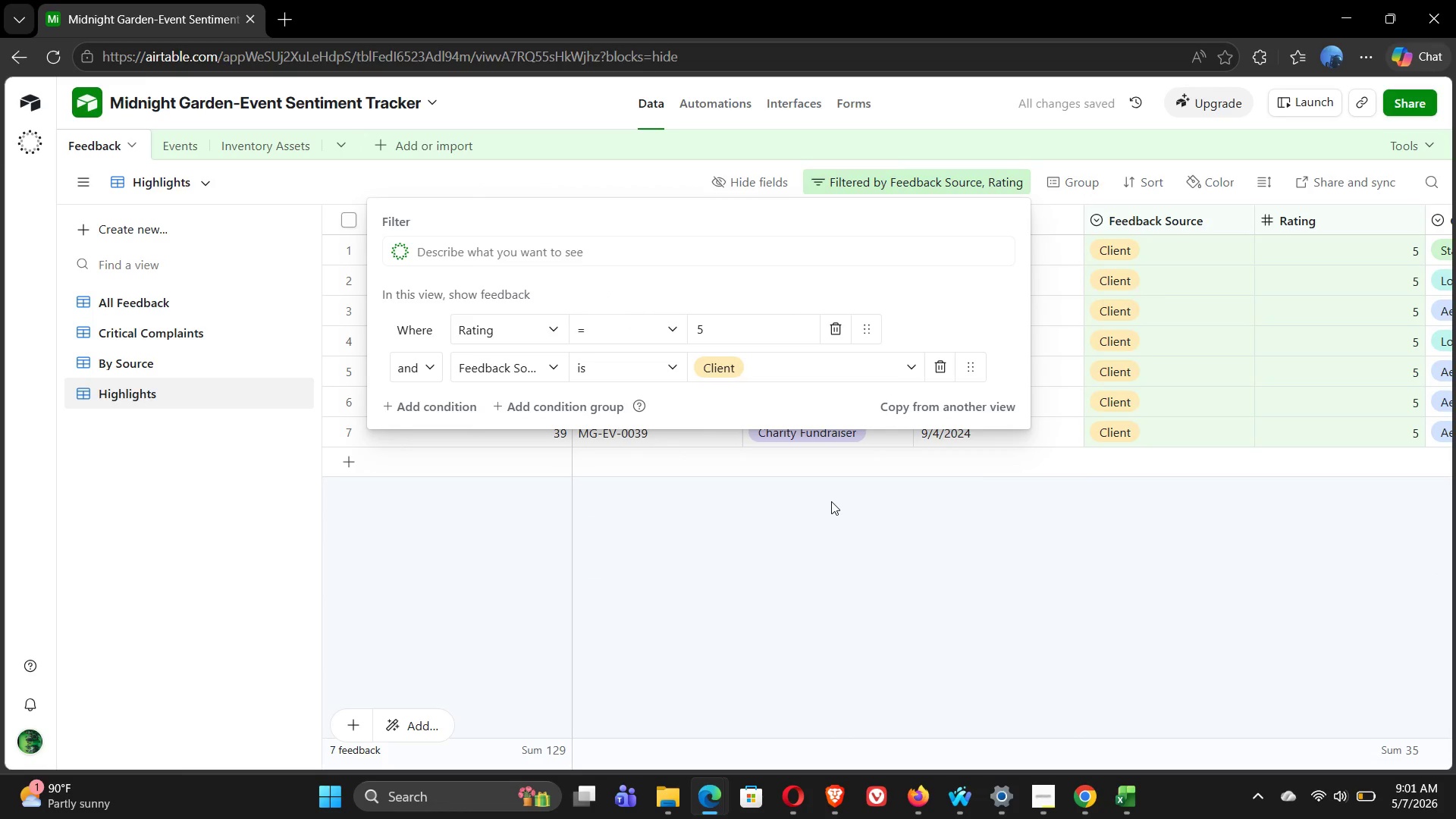 
wait(11.36)
 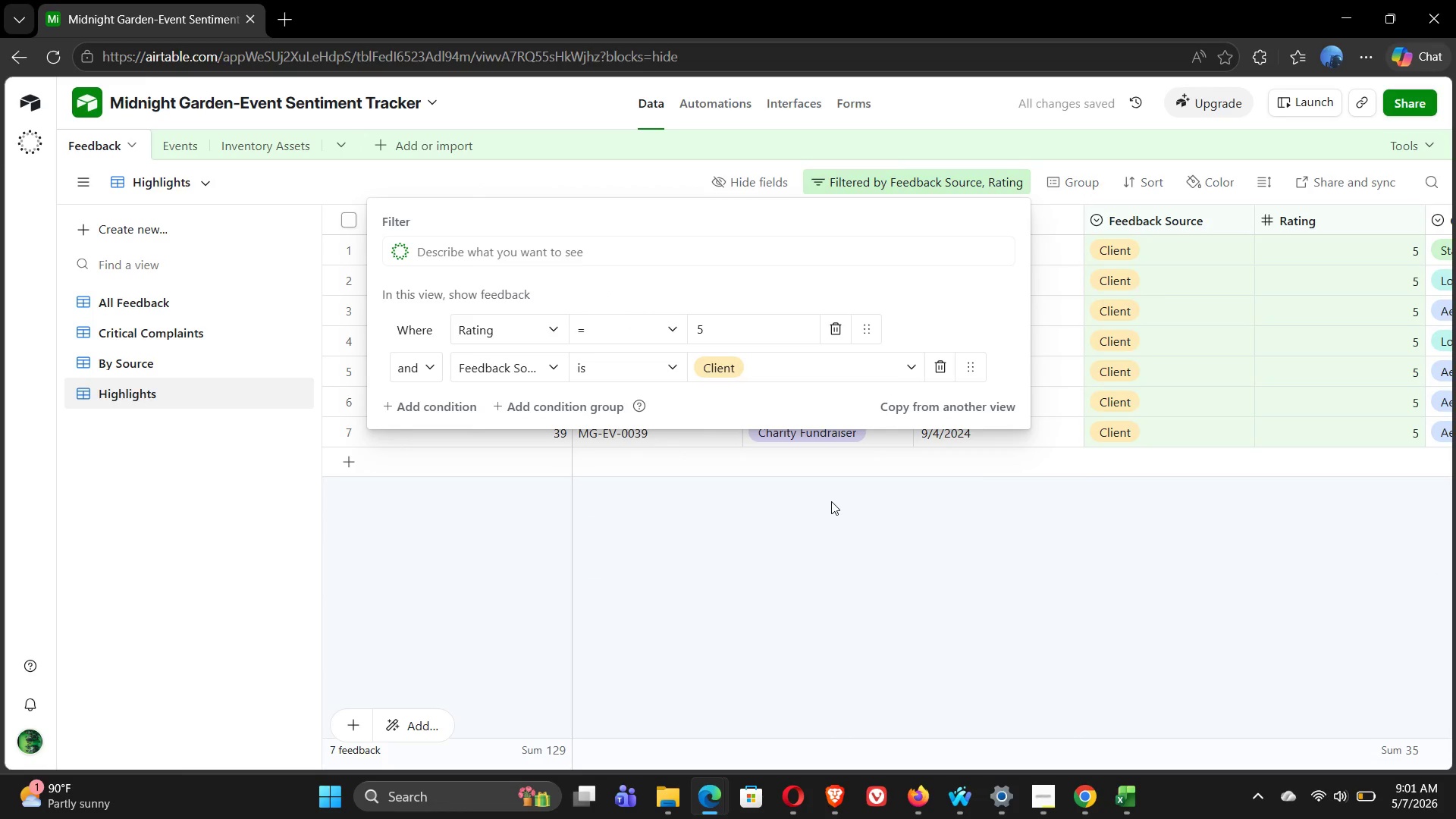 
left_click([1143, 184])
 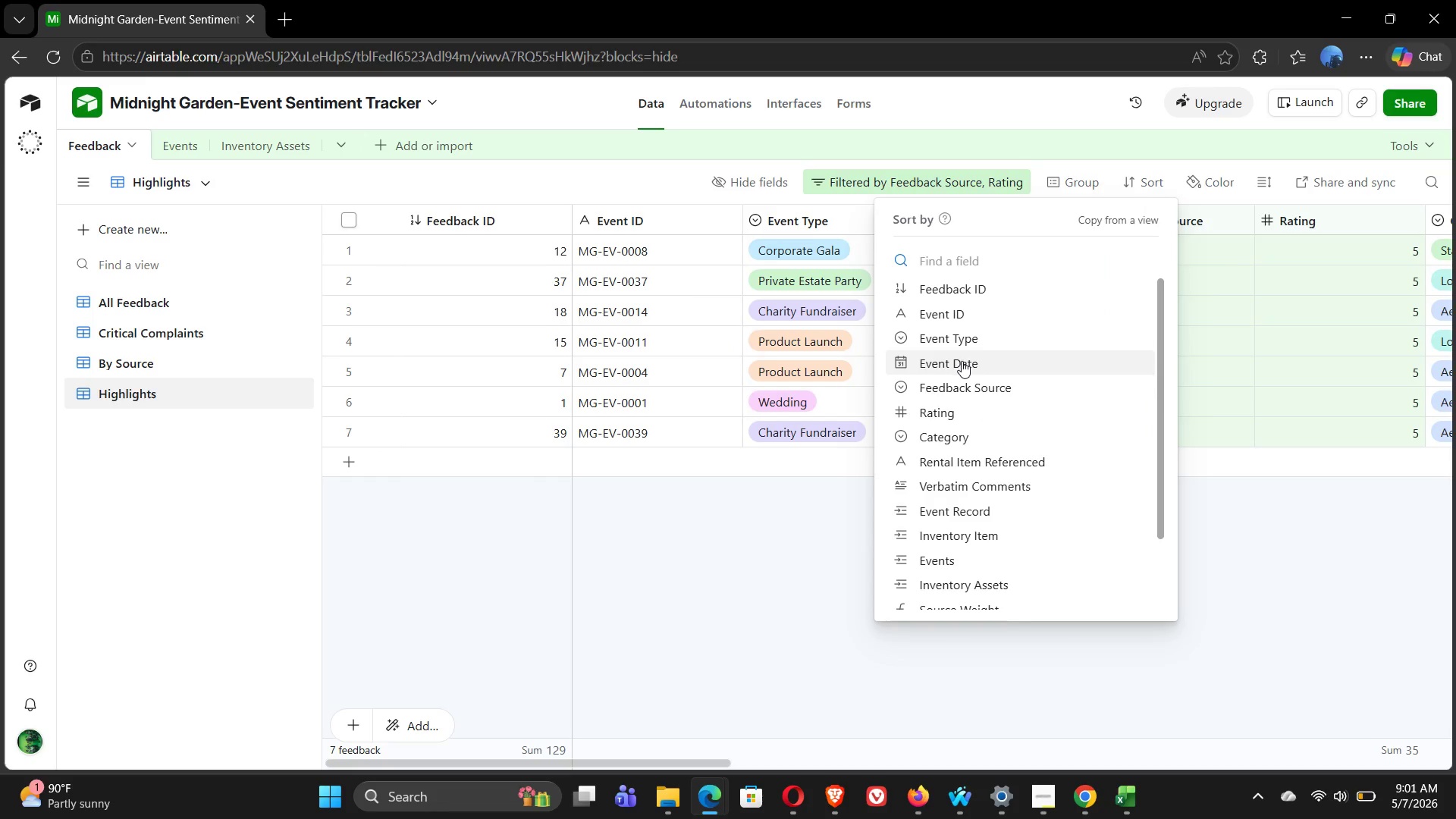 
wait(5.31)
 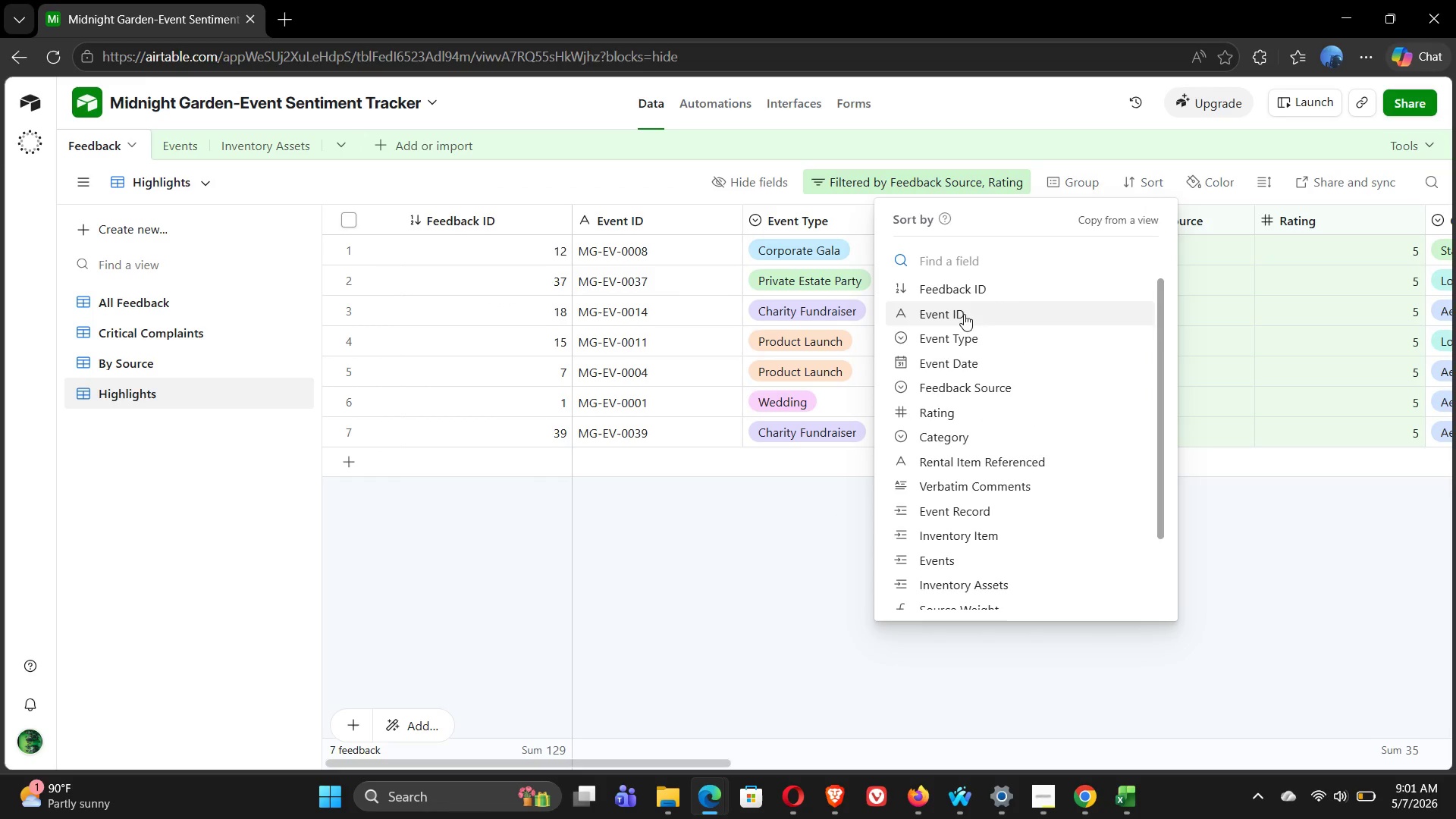 
left_click([962, 361])
 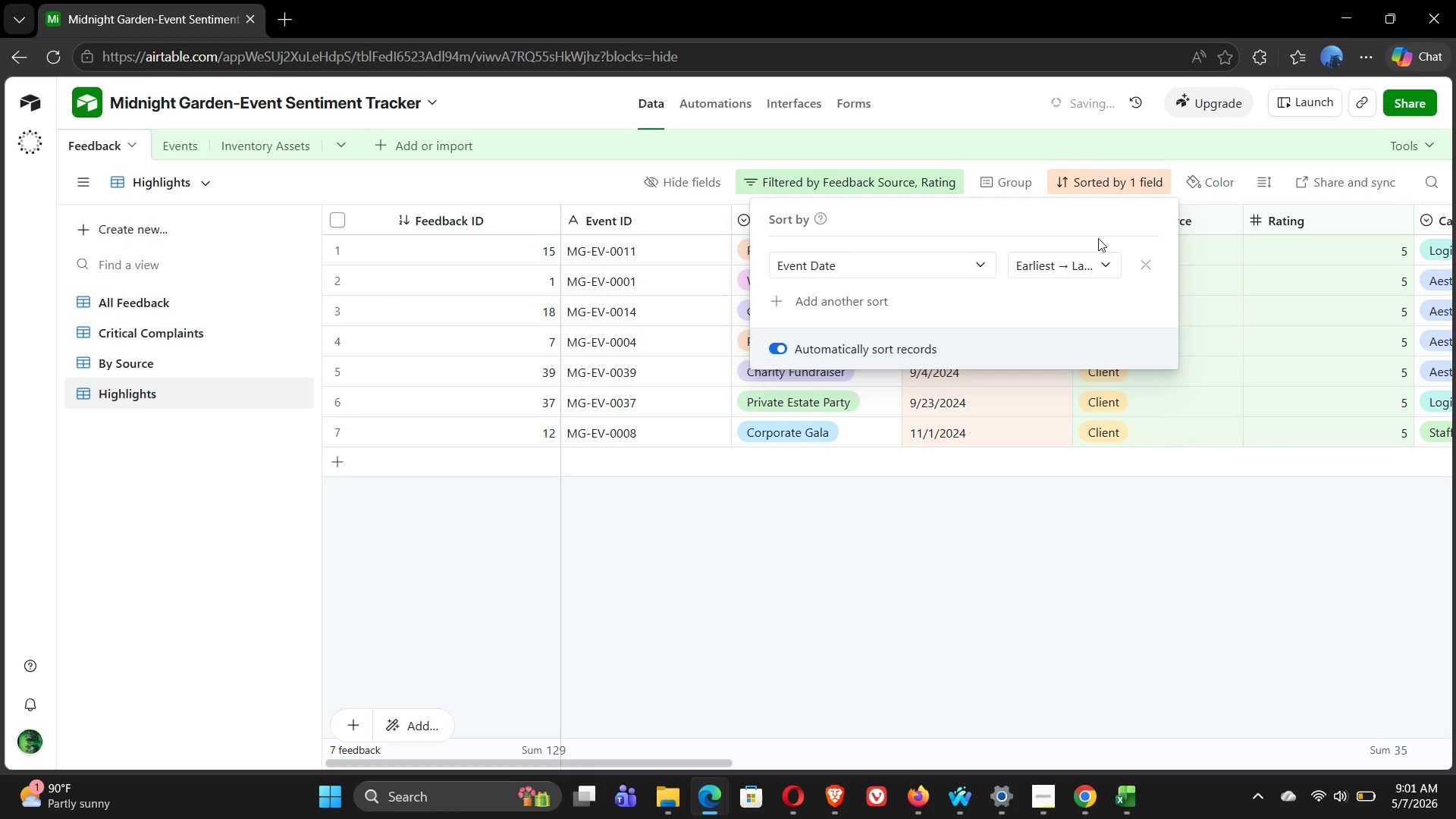 
left_click([1101, 262])
 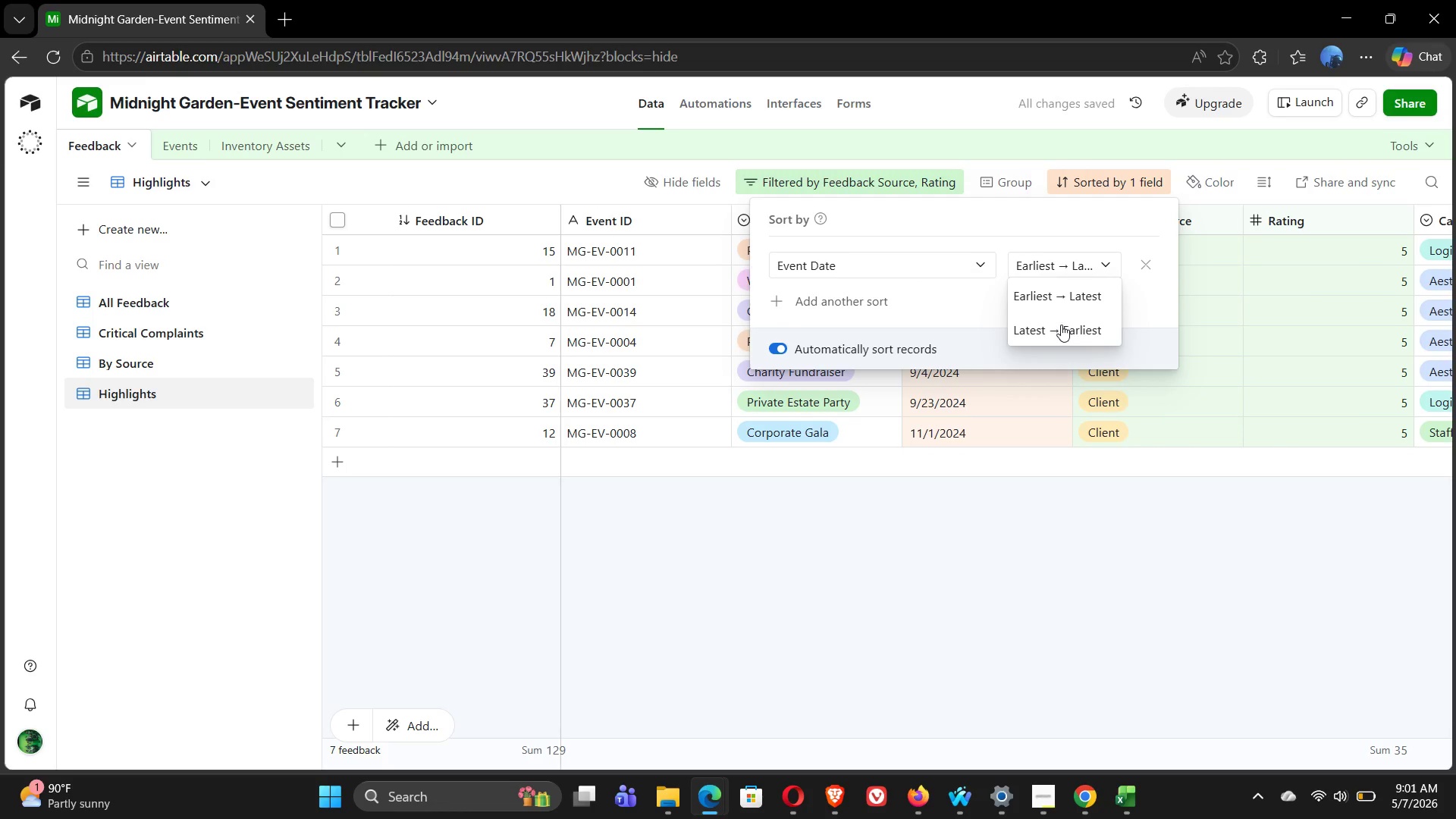 
left_click([1061, 325])
 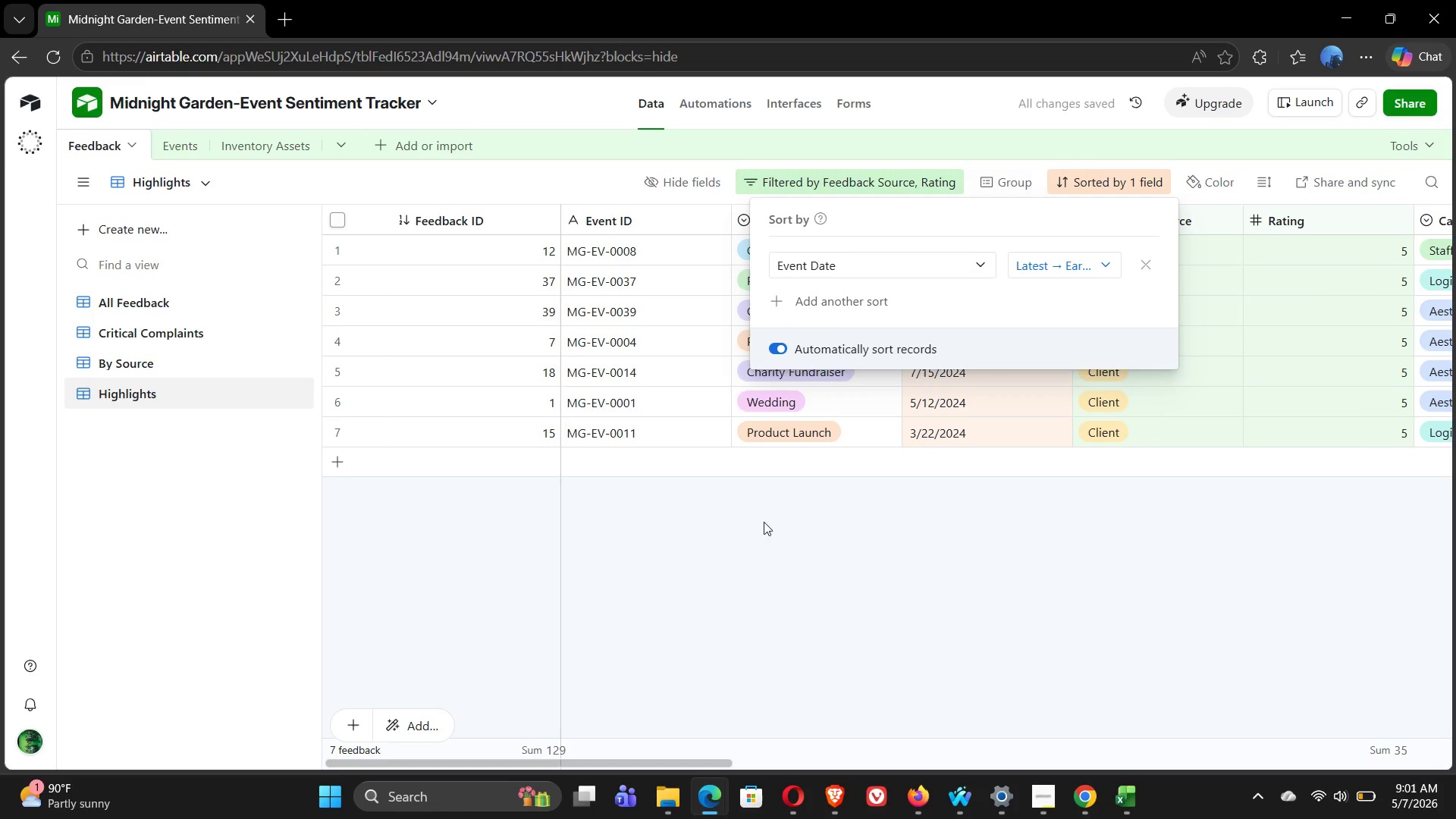 
left_click([654, 522])
 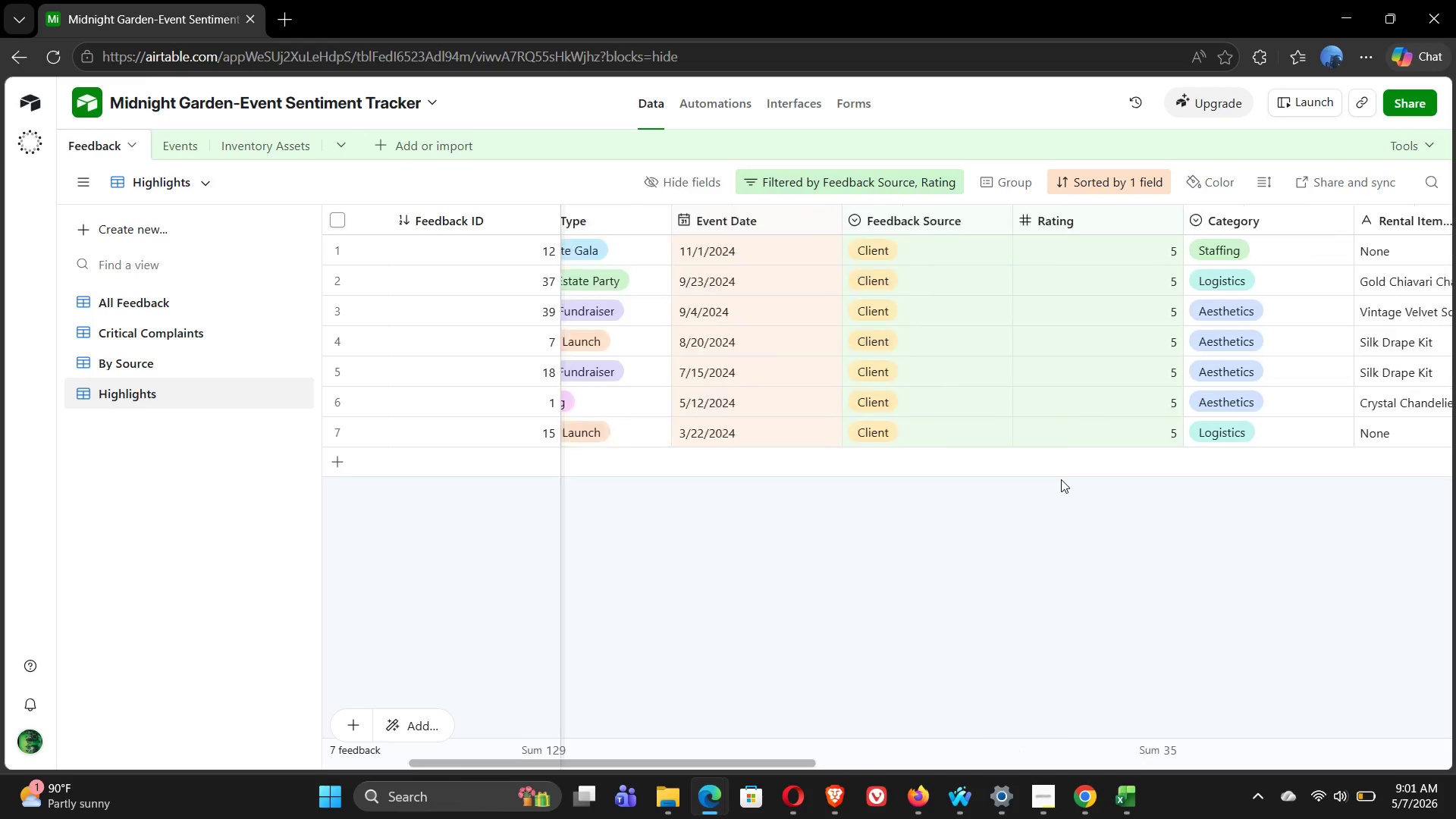 
wait(17.11)
 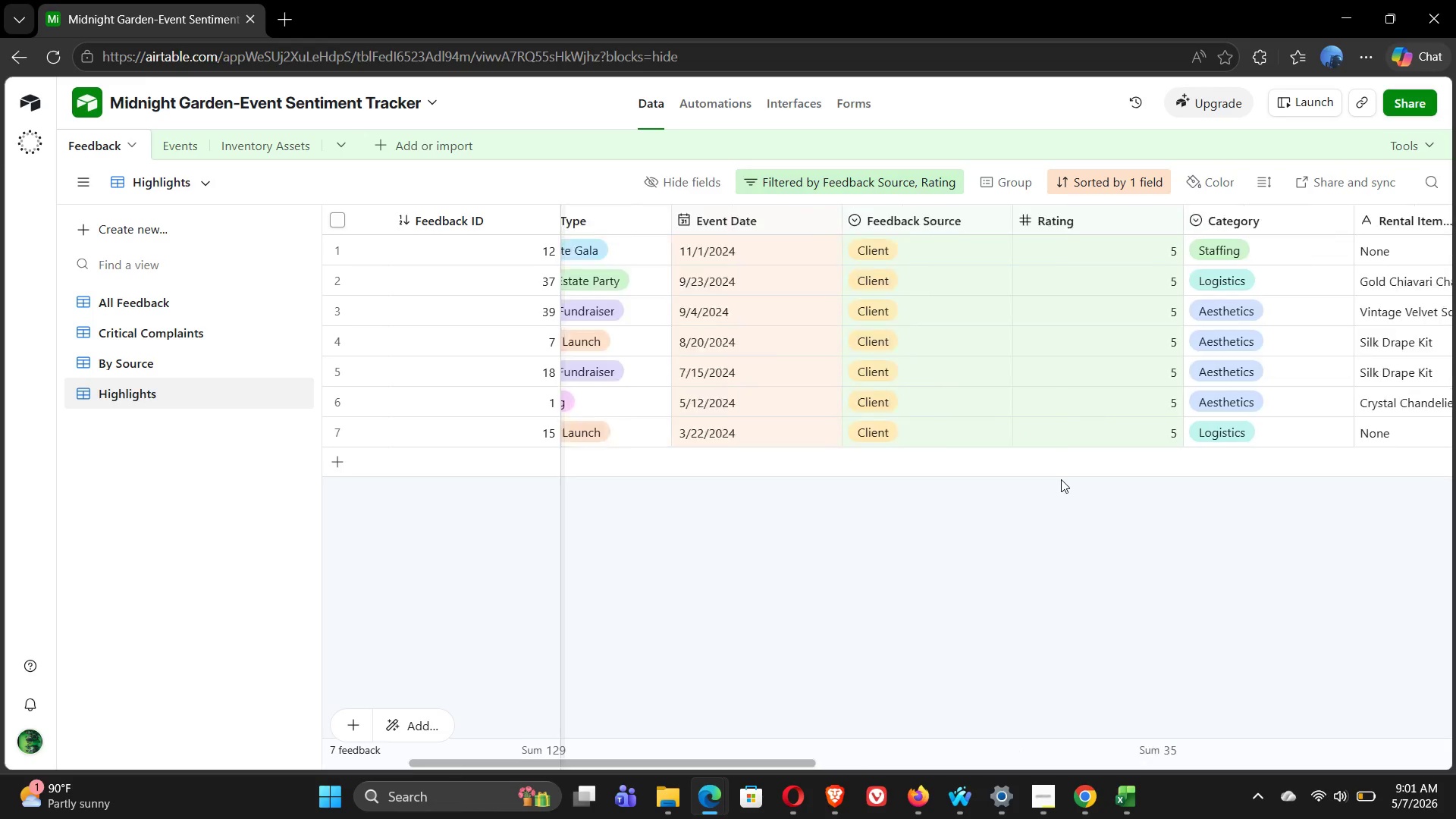 
left_click([102, 231])
 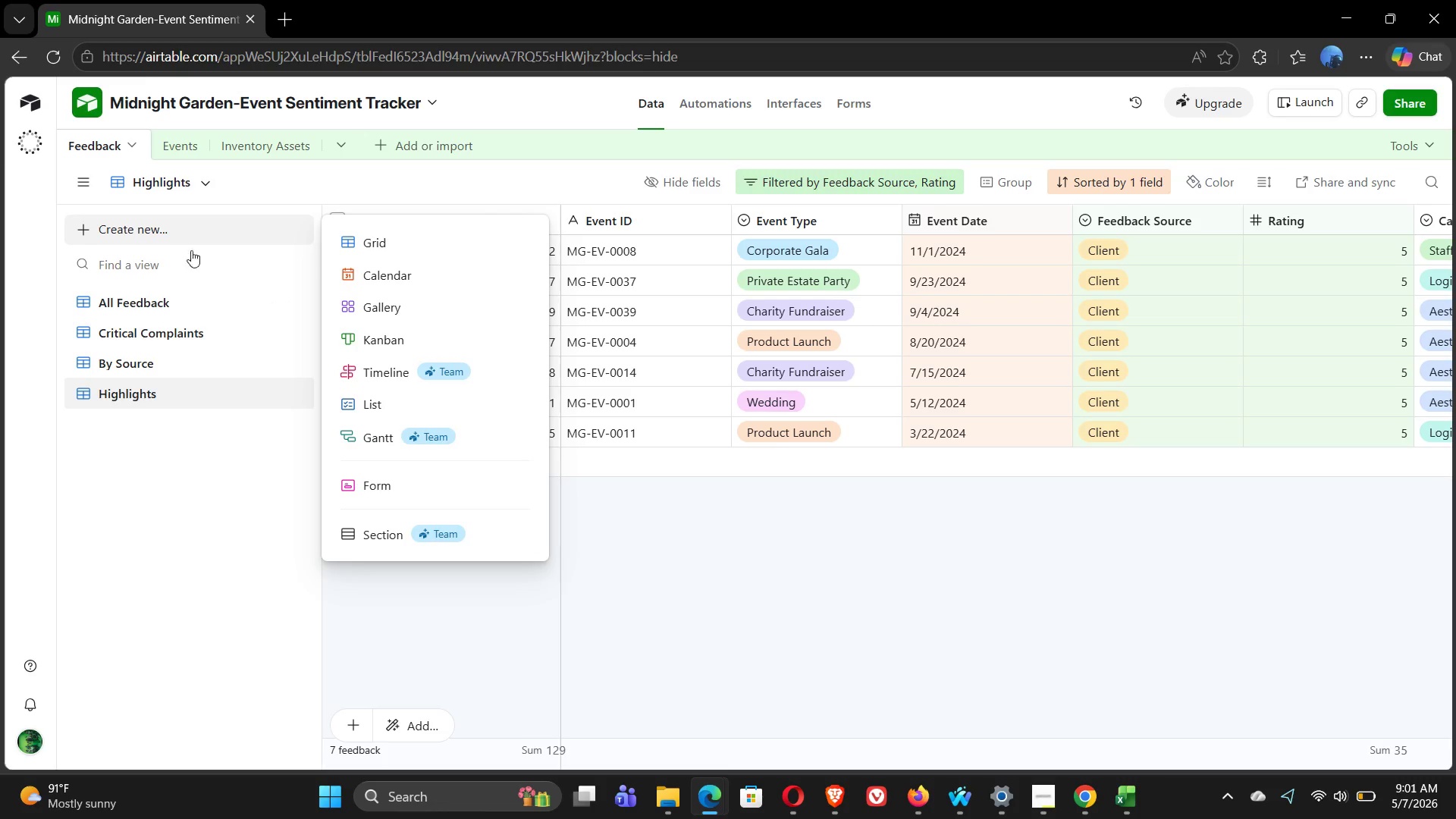 
left_click([389, 242])
 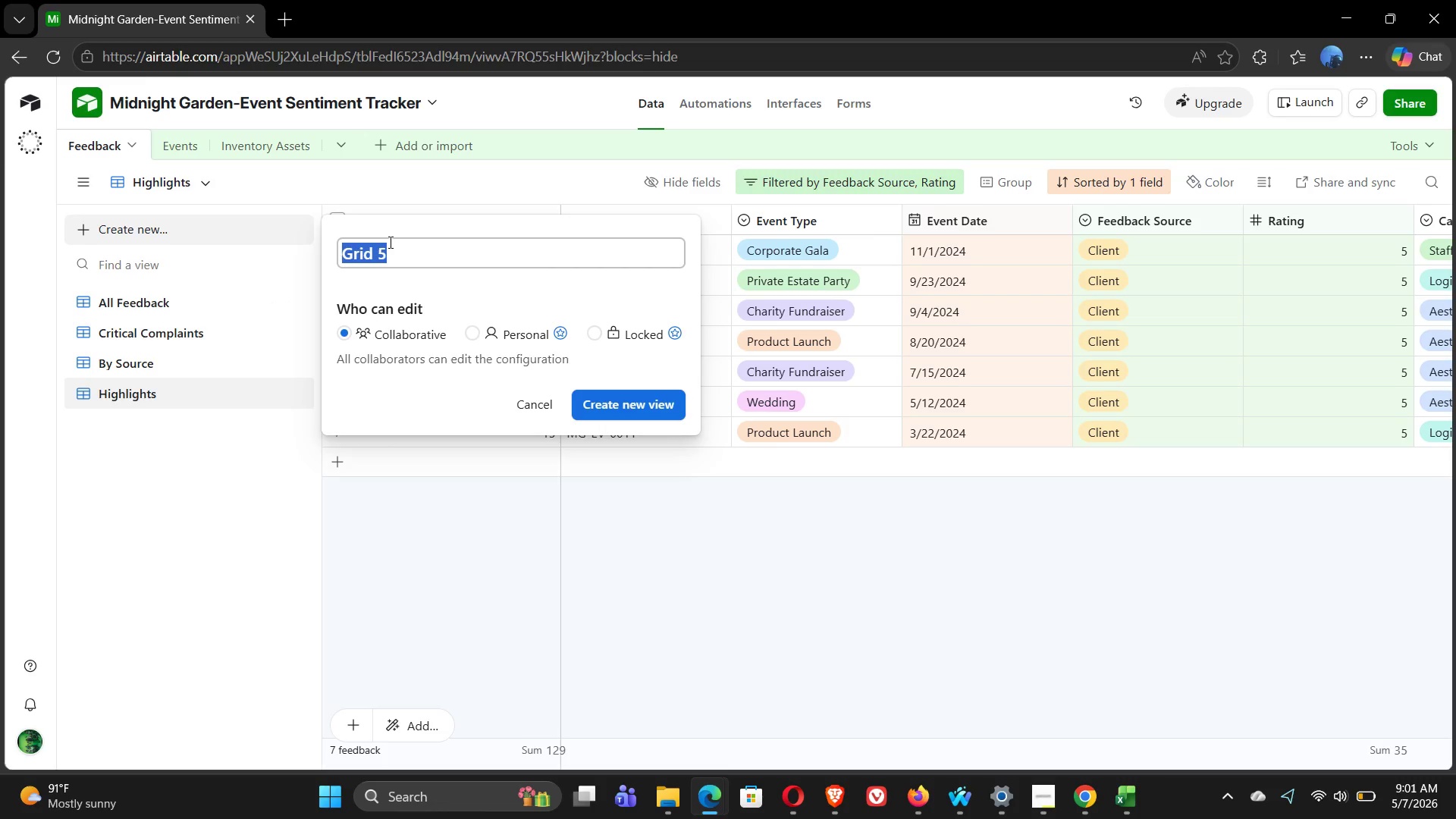 
type(By Category)
 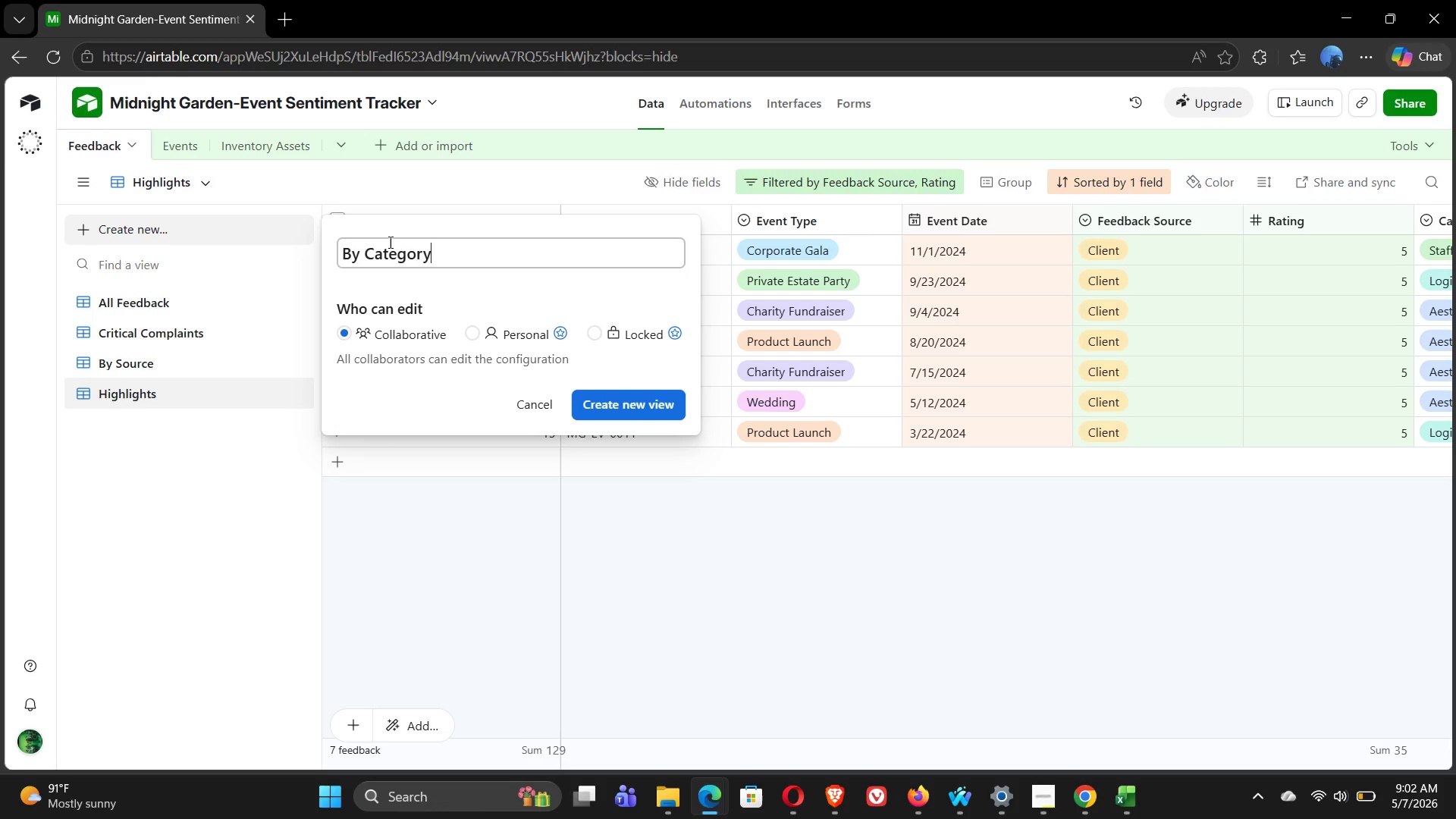 
wait(13.62)
 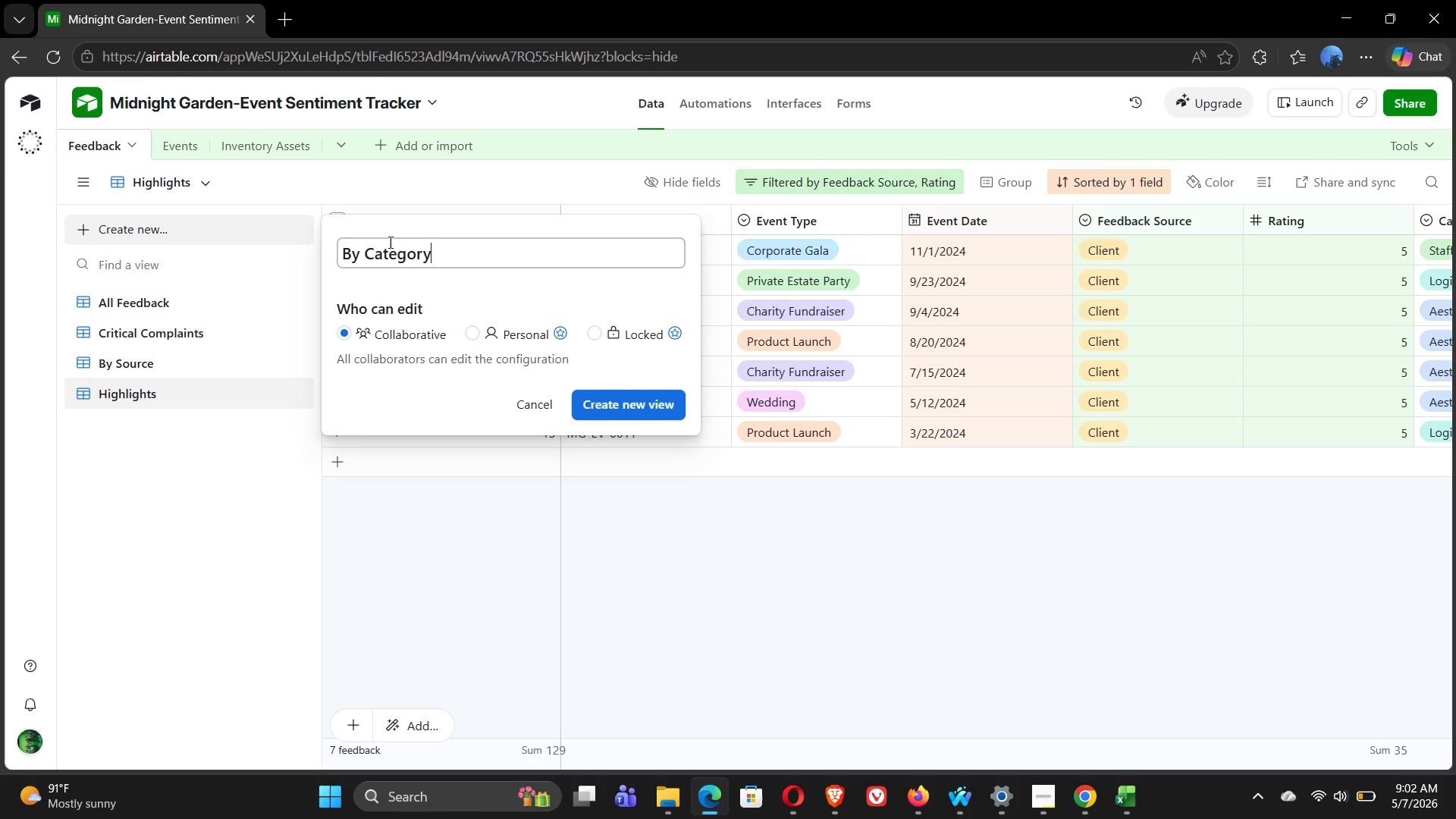 
left_click([627, 406])
 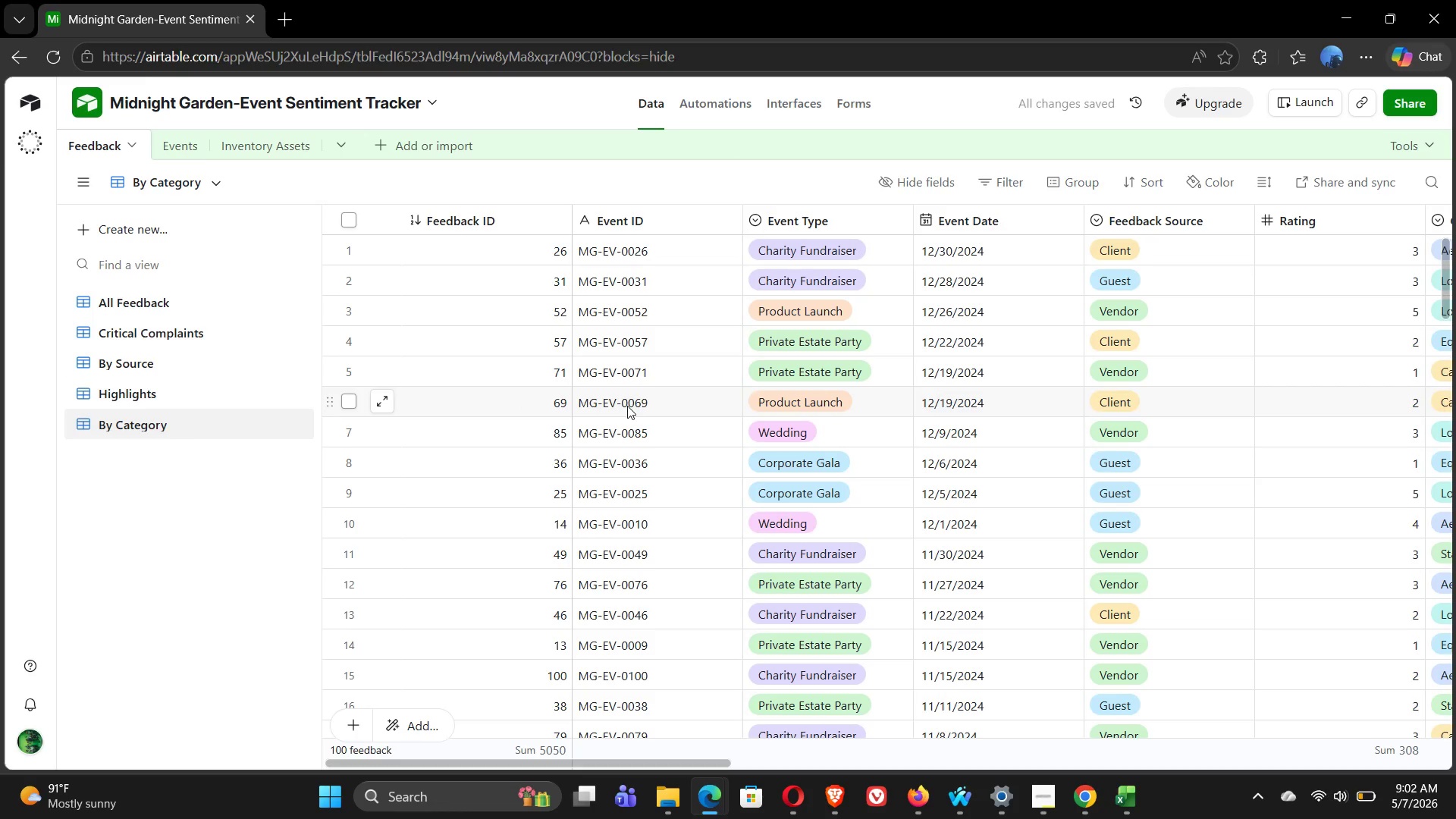 
wait(5.42)
 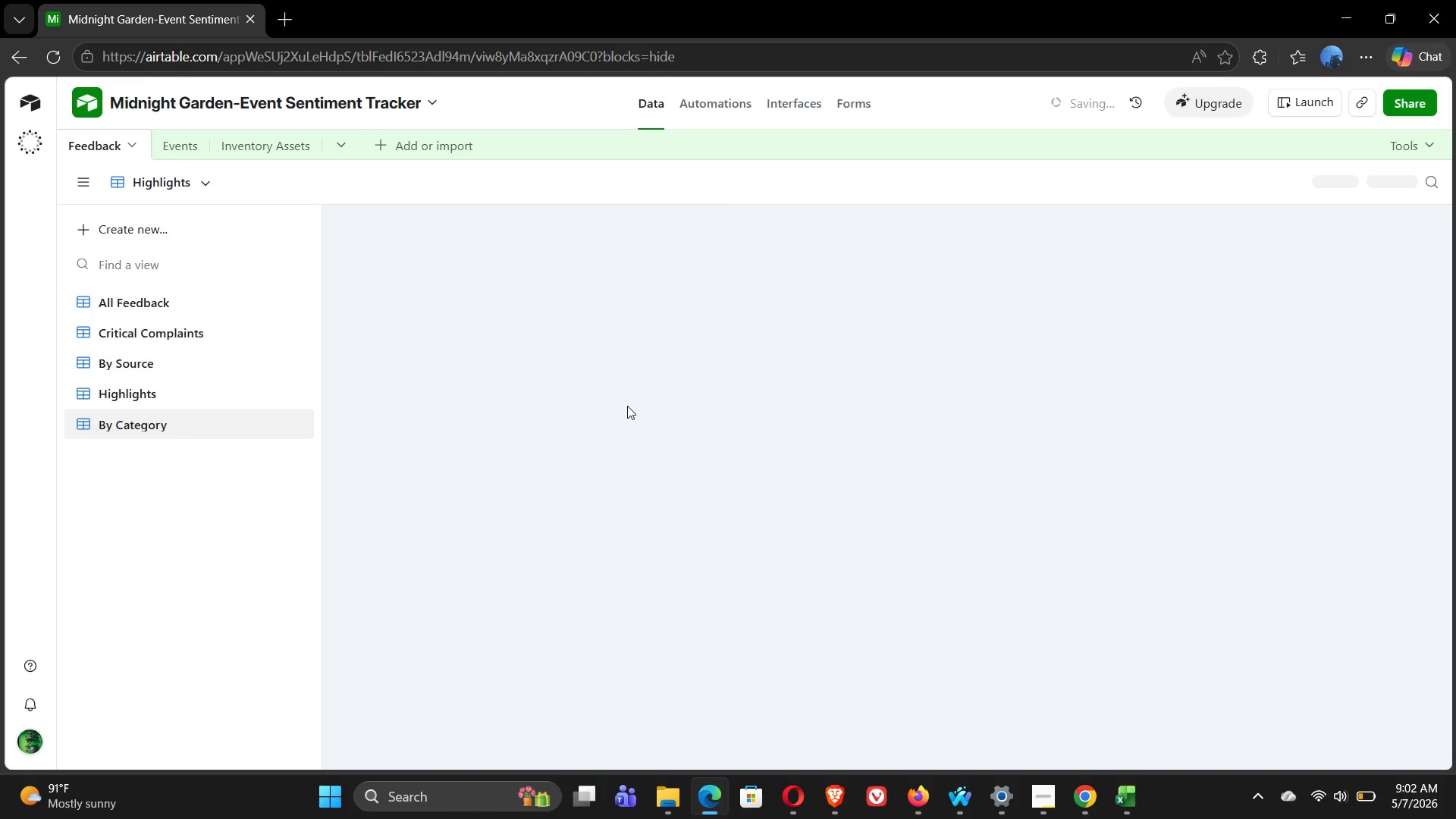 
left_click([1062, 177])
 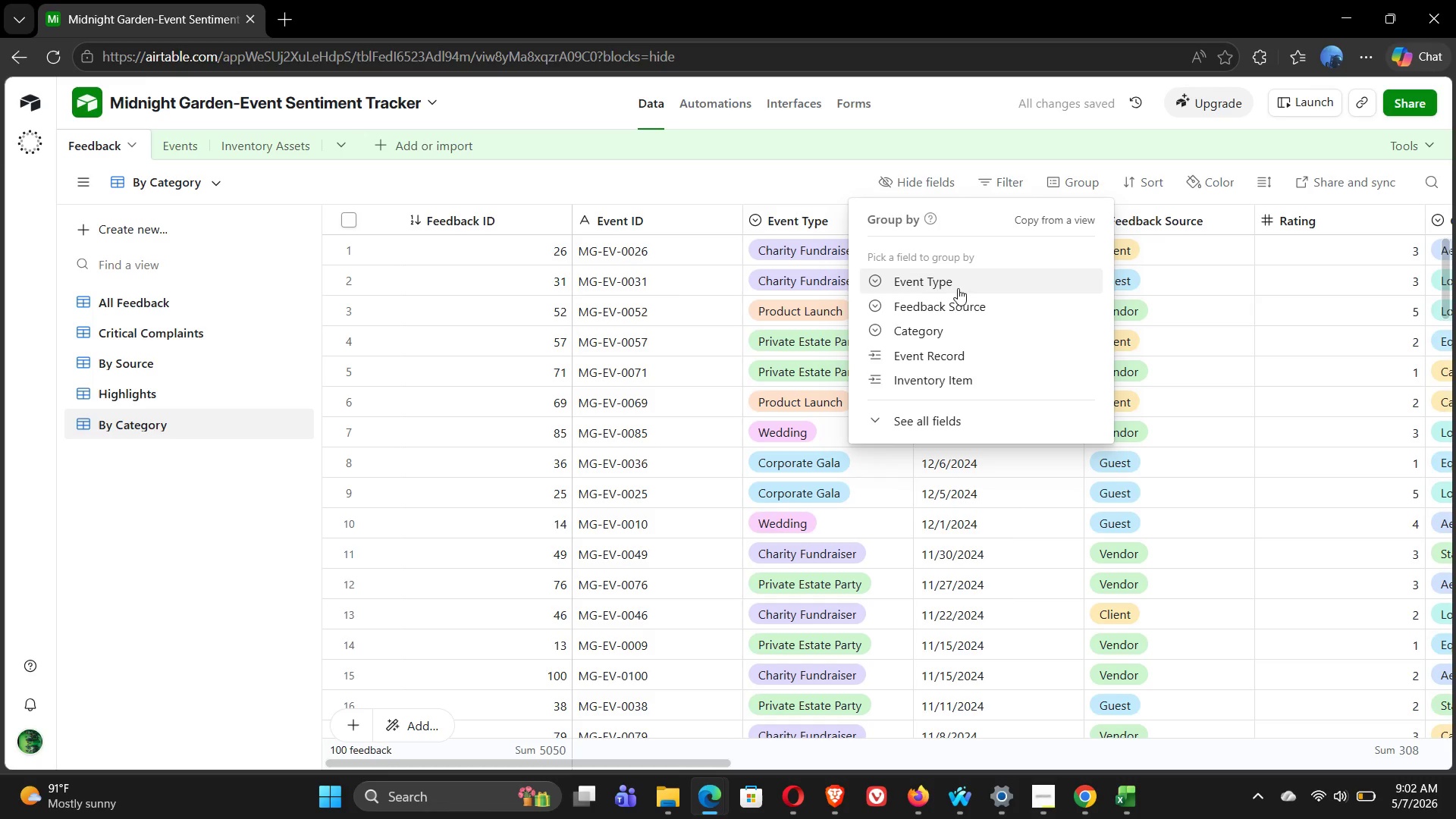 
left_click([917, 327])
 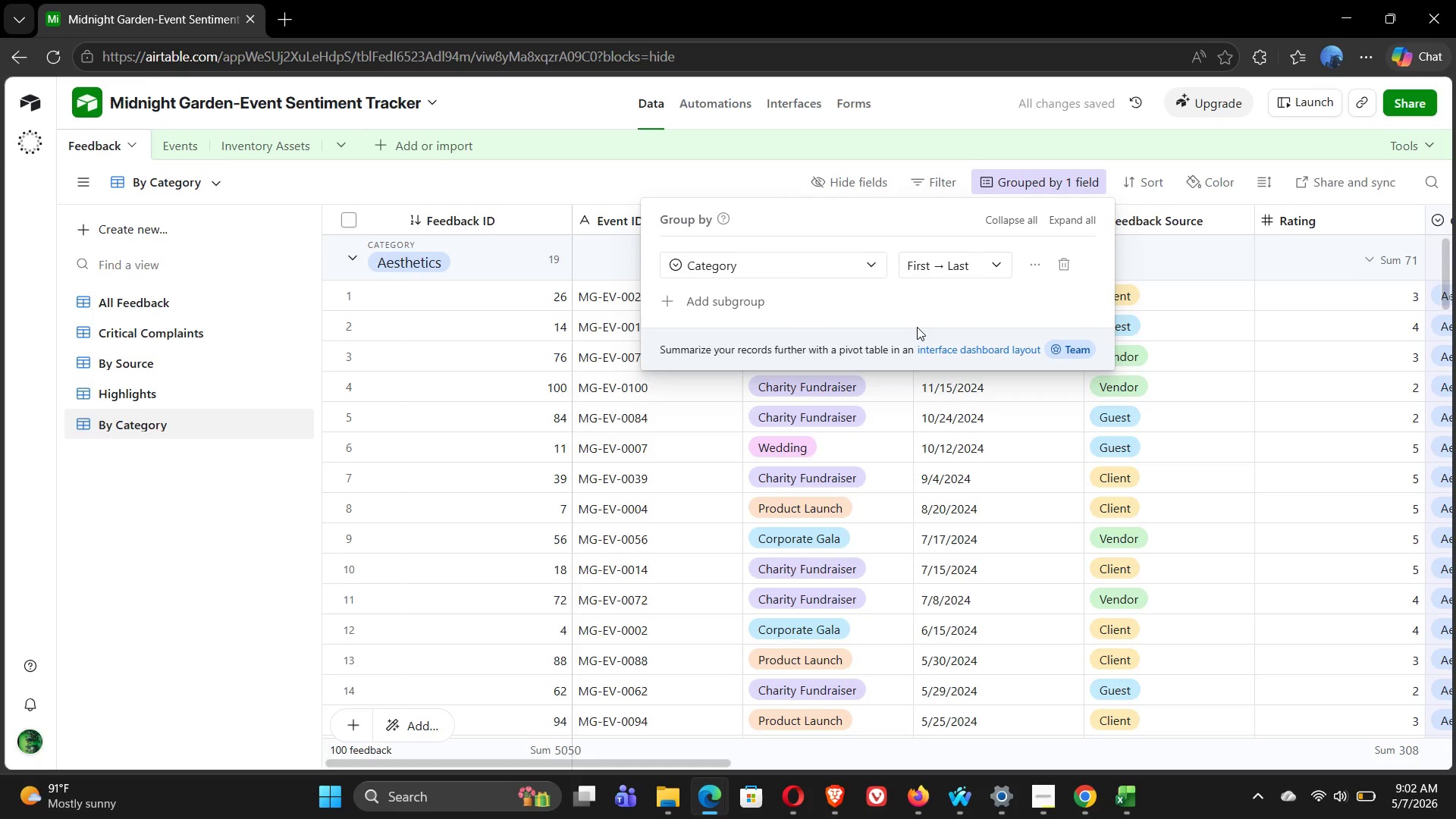 
wait(6.34)
 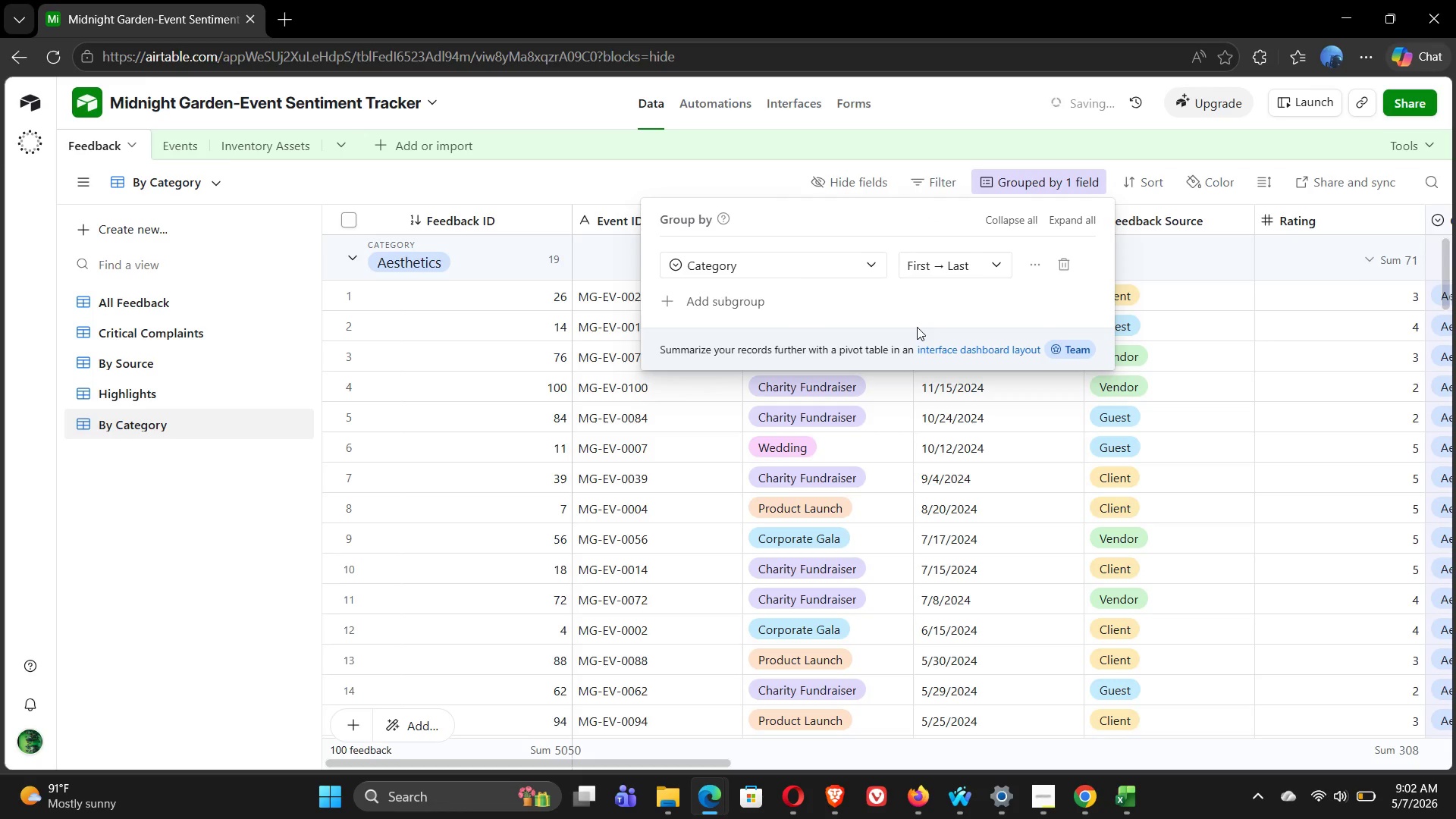 
mouse_move([898, 277])
 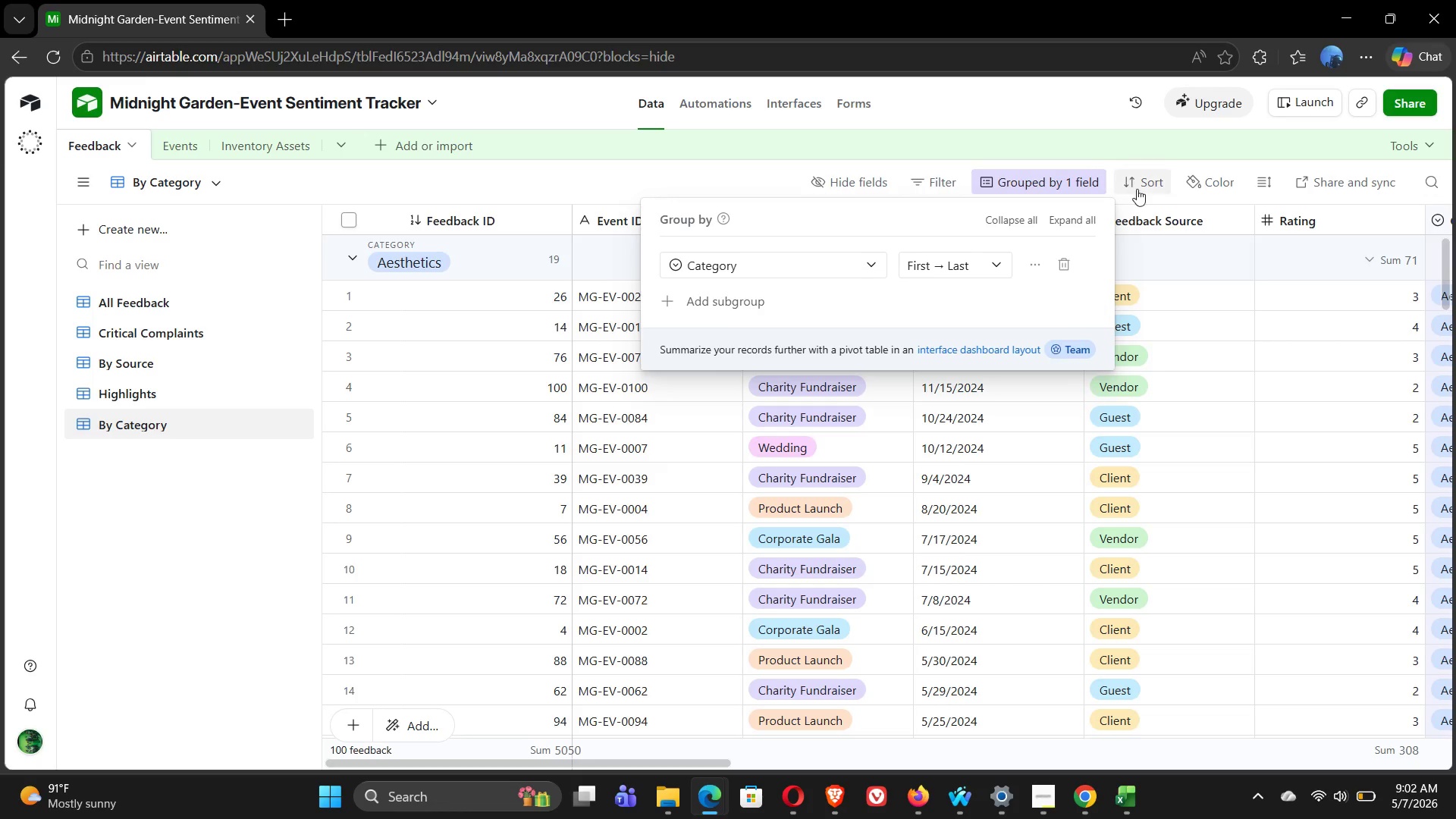 
left_click([1141, 187])
 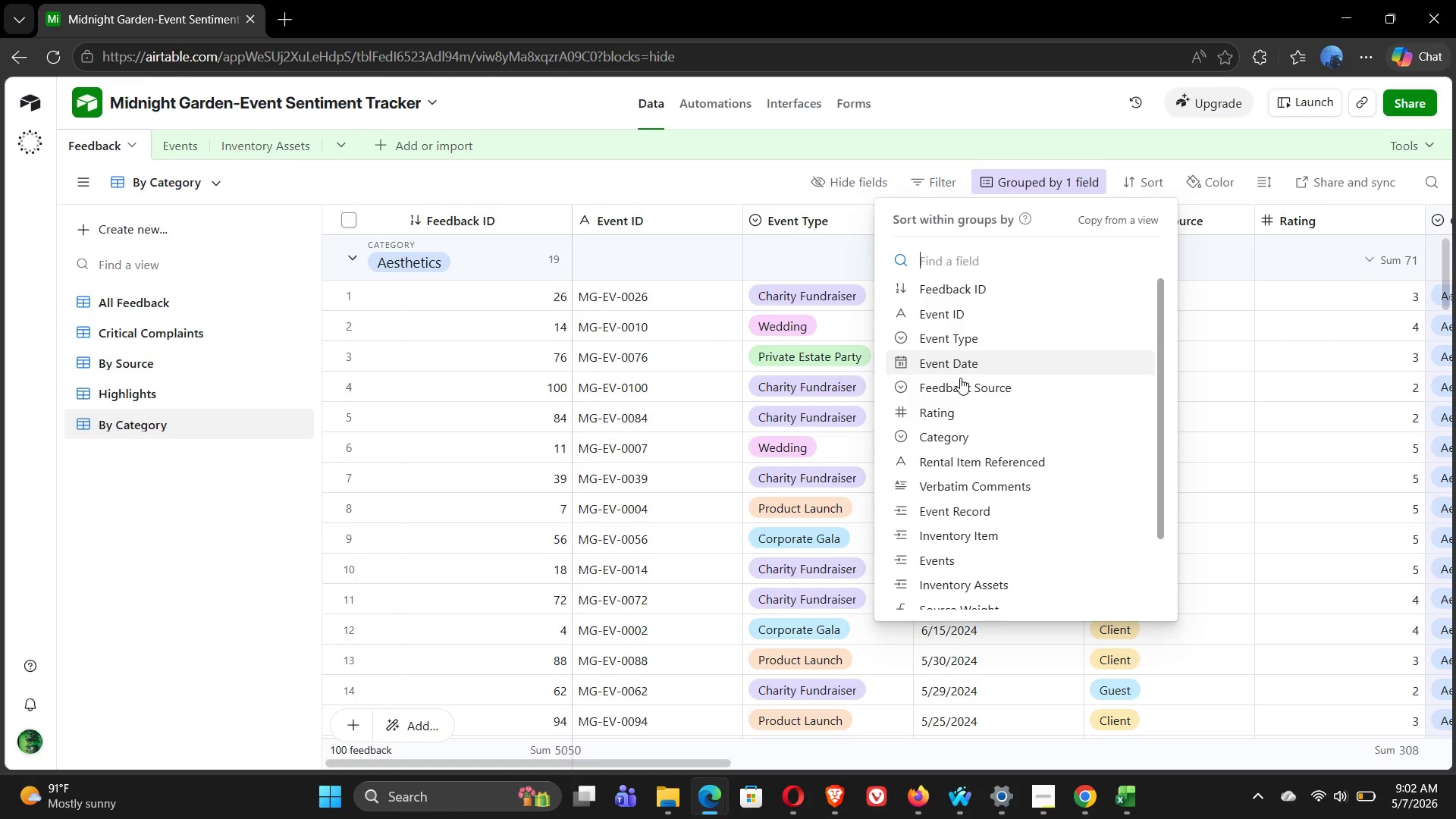 
left_click([960, 406])
 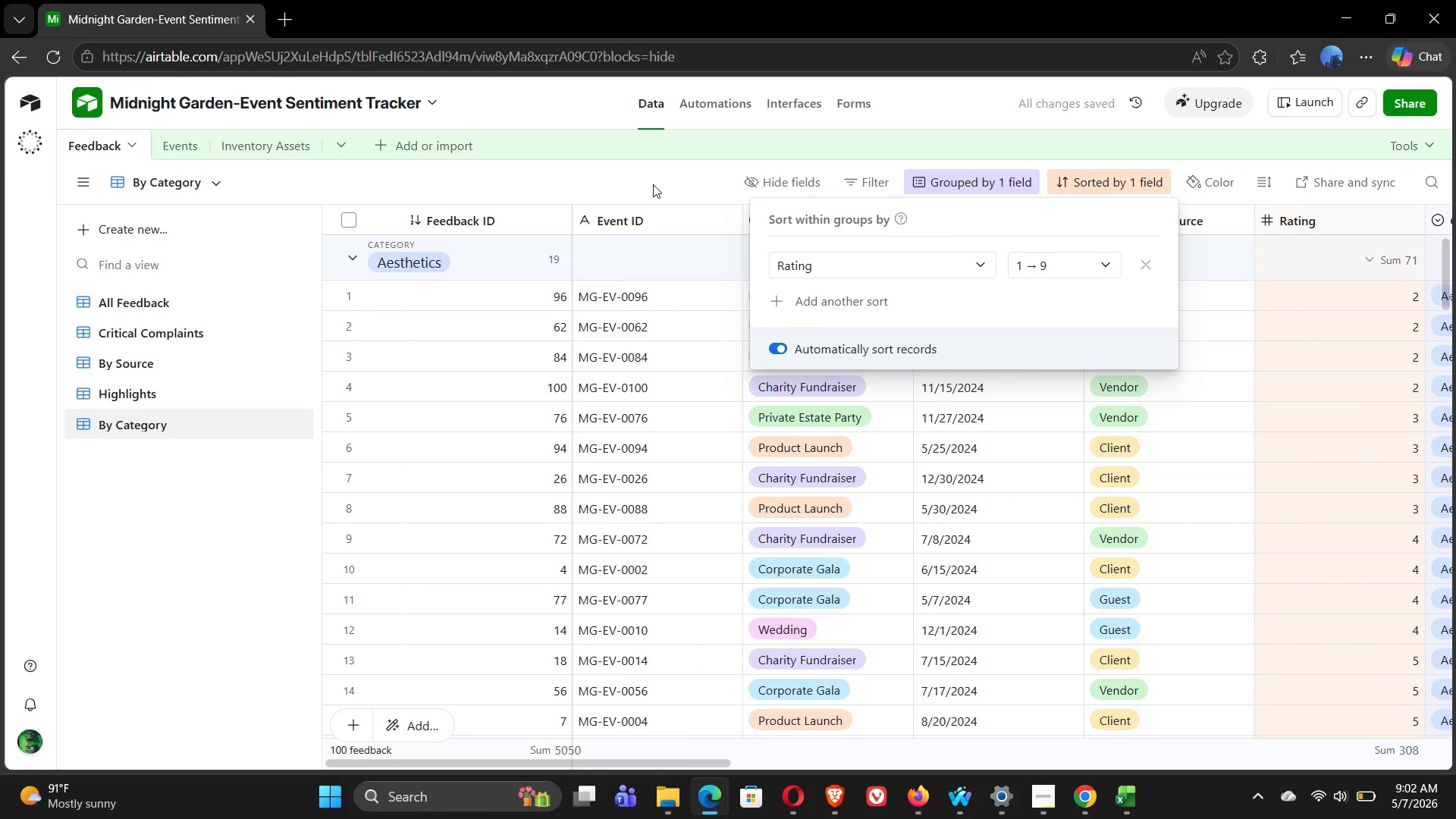 
wait(5.23)
 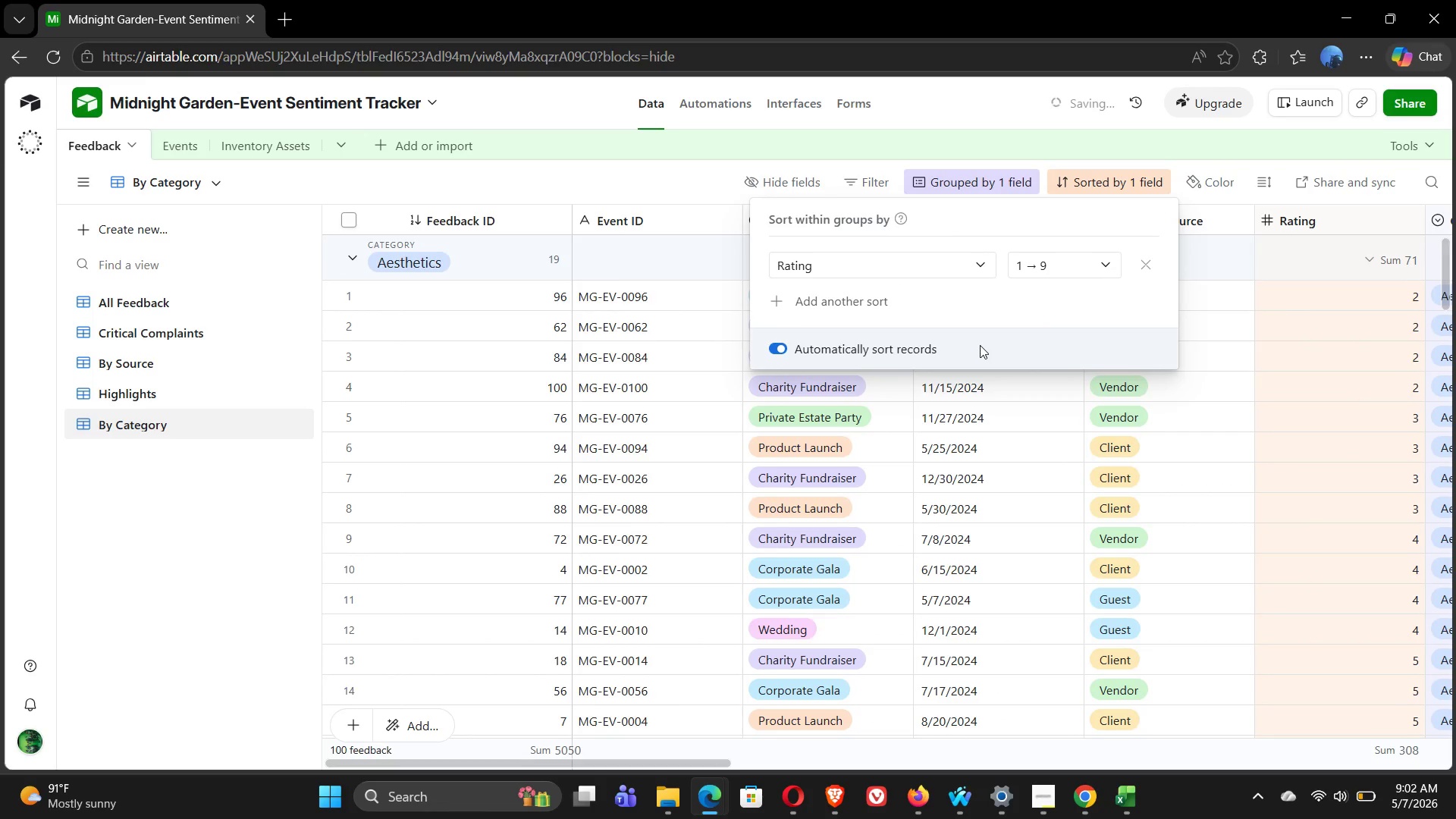 
left_click([653, 184])
 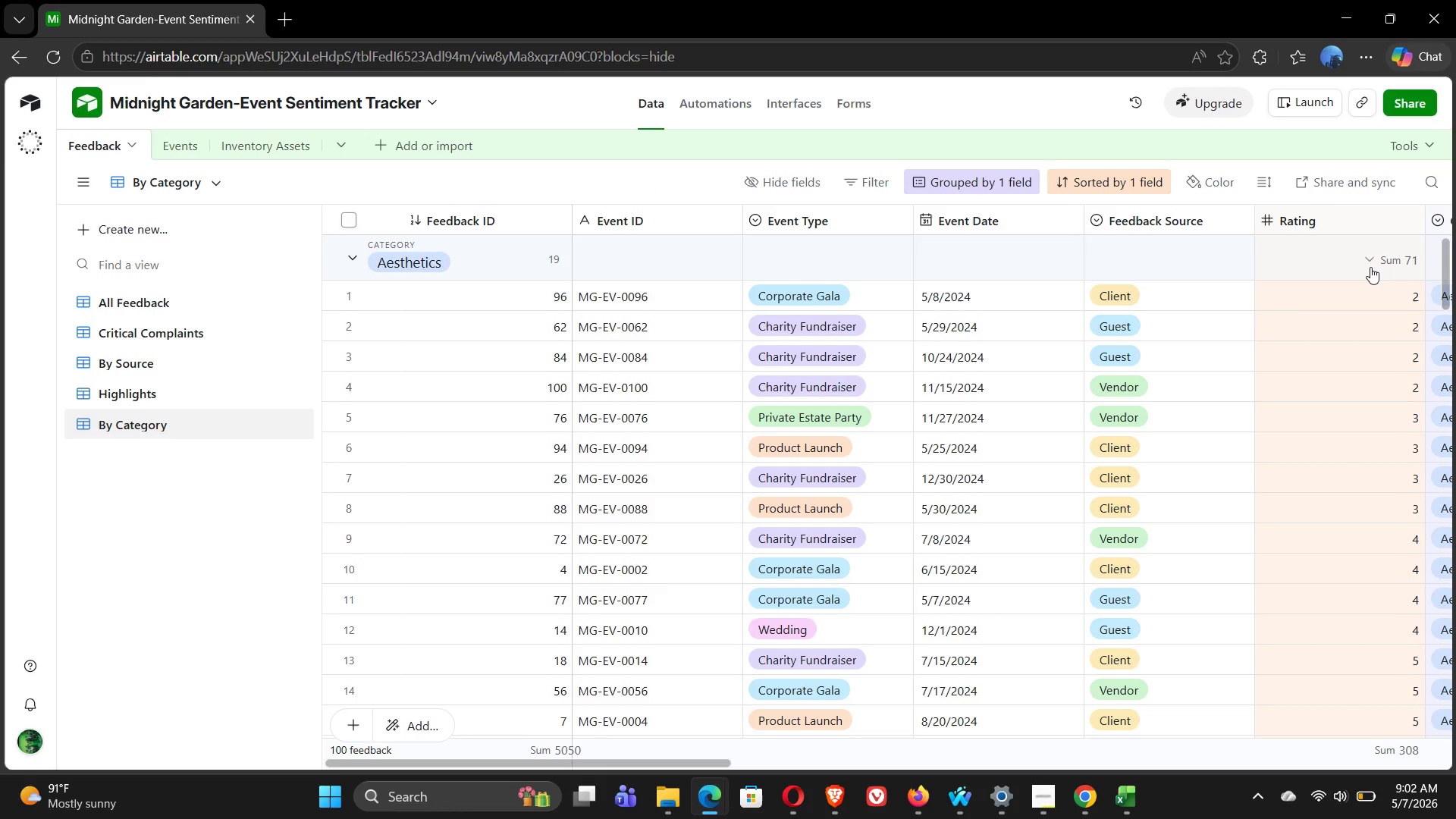 
left_click([1363, 262])
 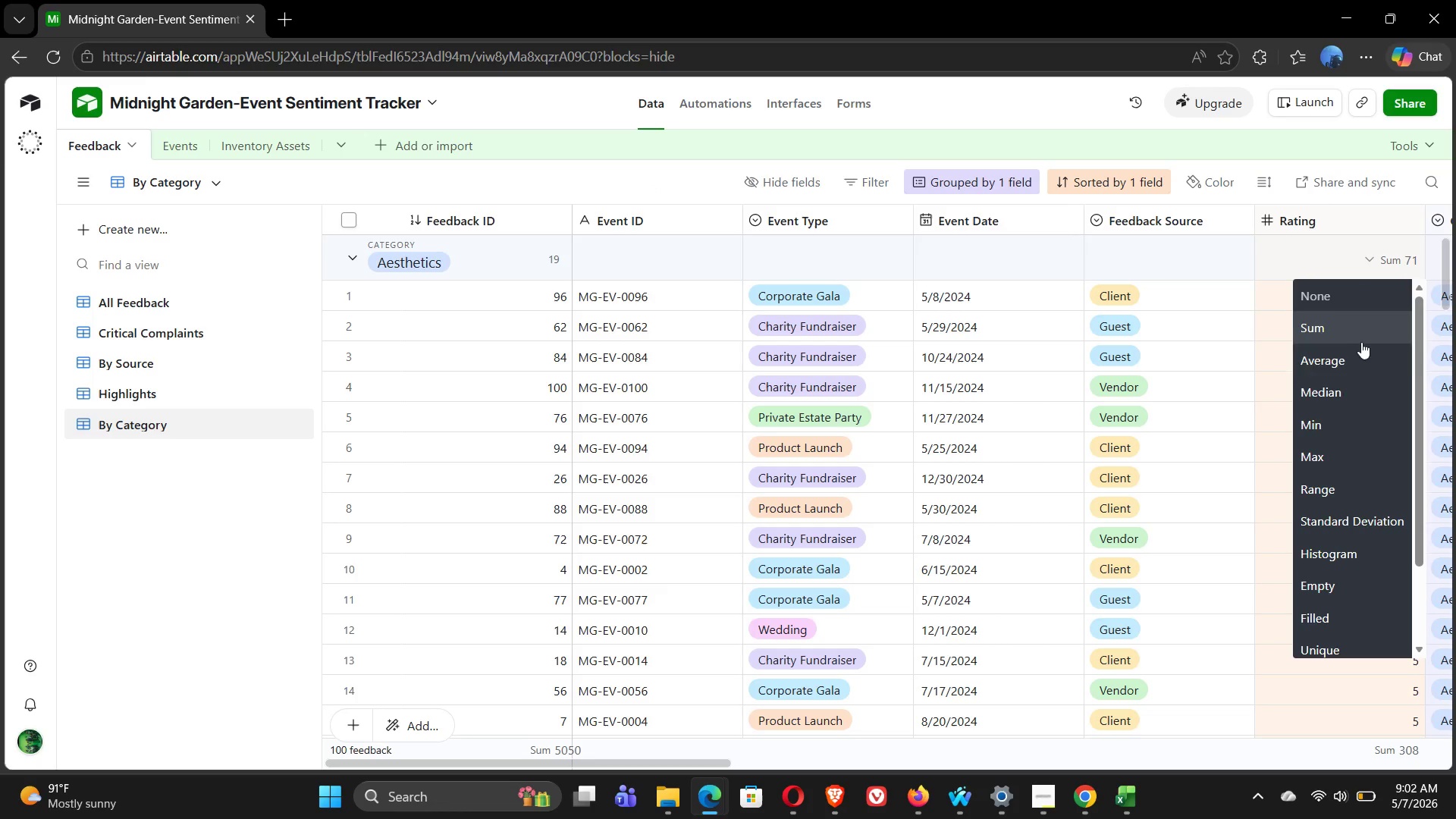 
left_click([1356, 356])
 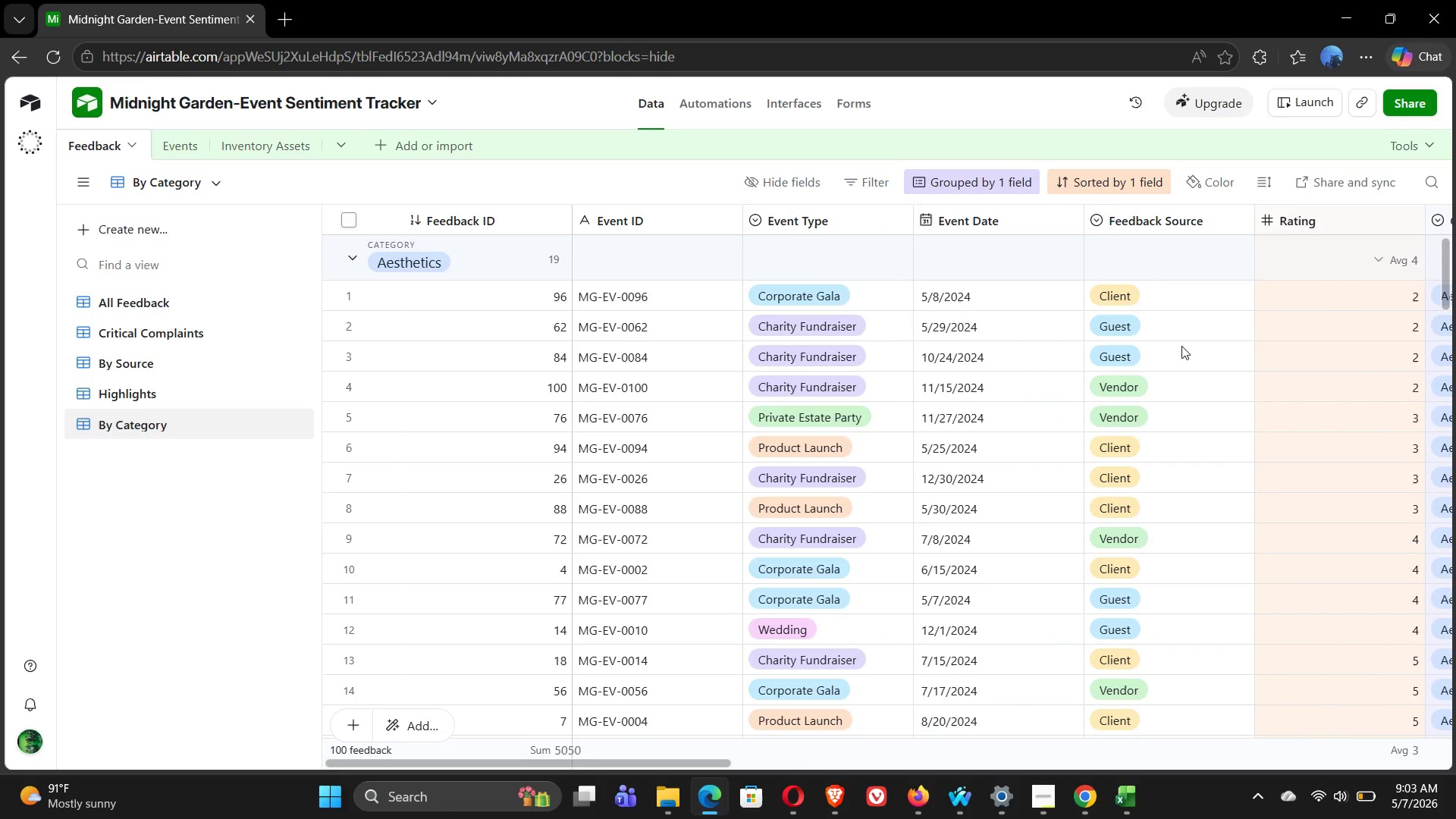 
wait(30.38)
 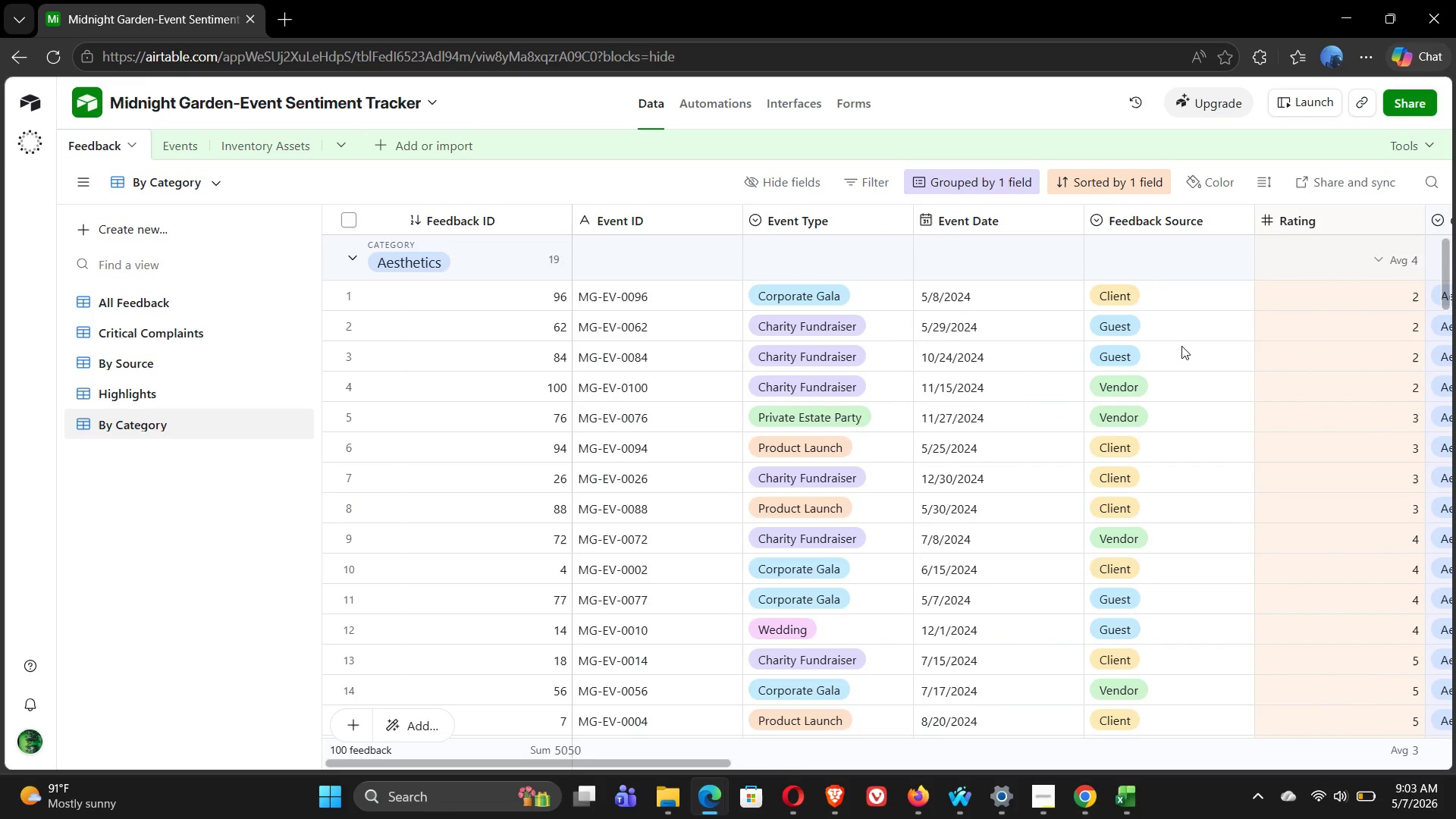 
left_click([178, 152])
 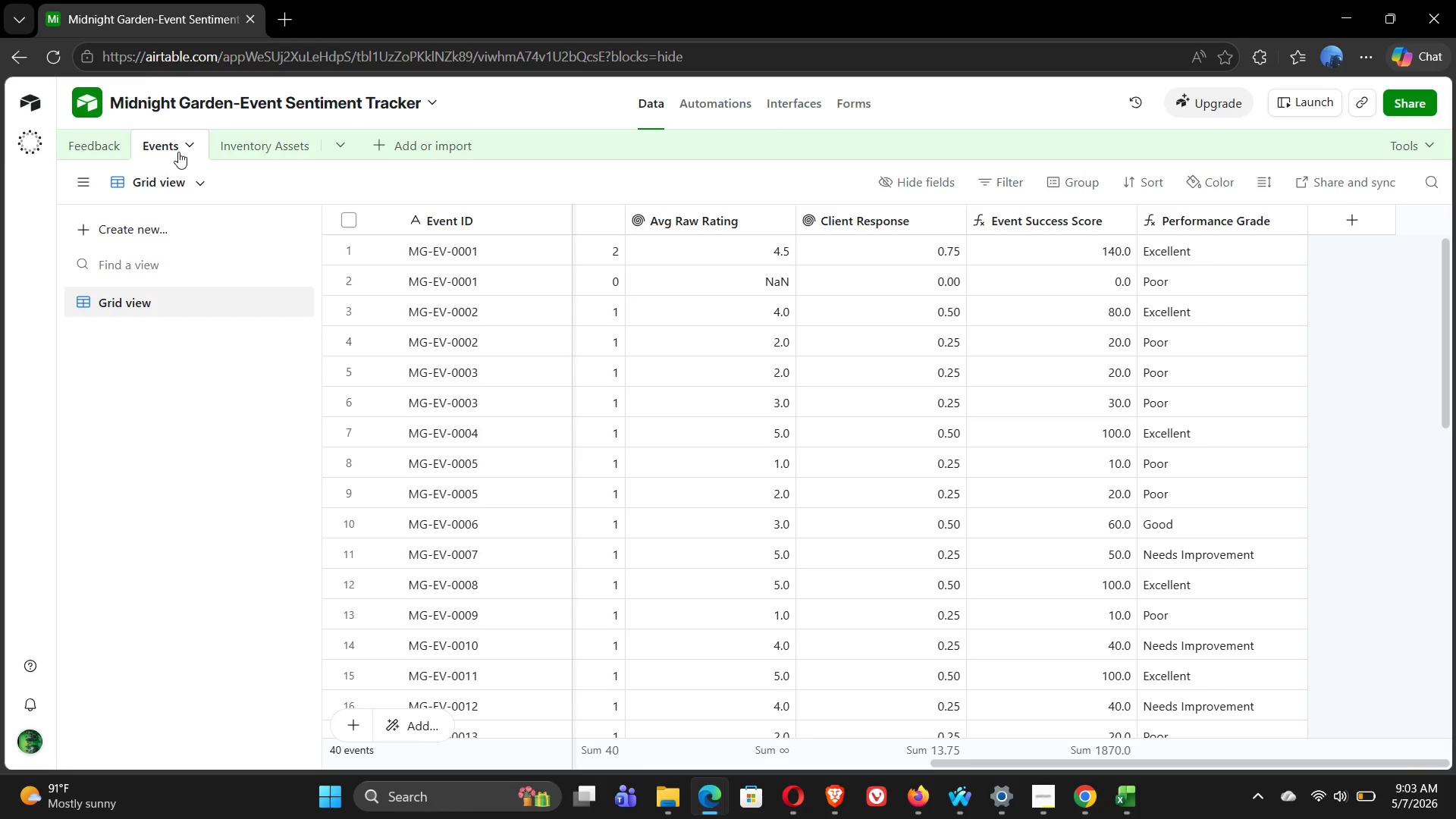 
wait(8.28)
 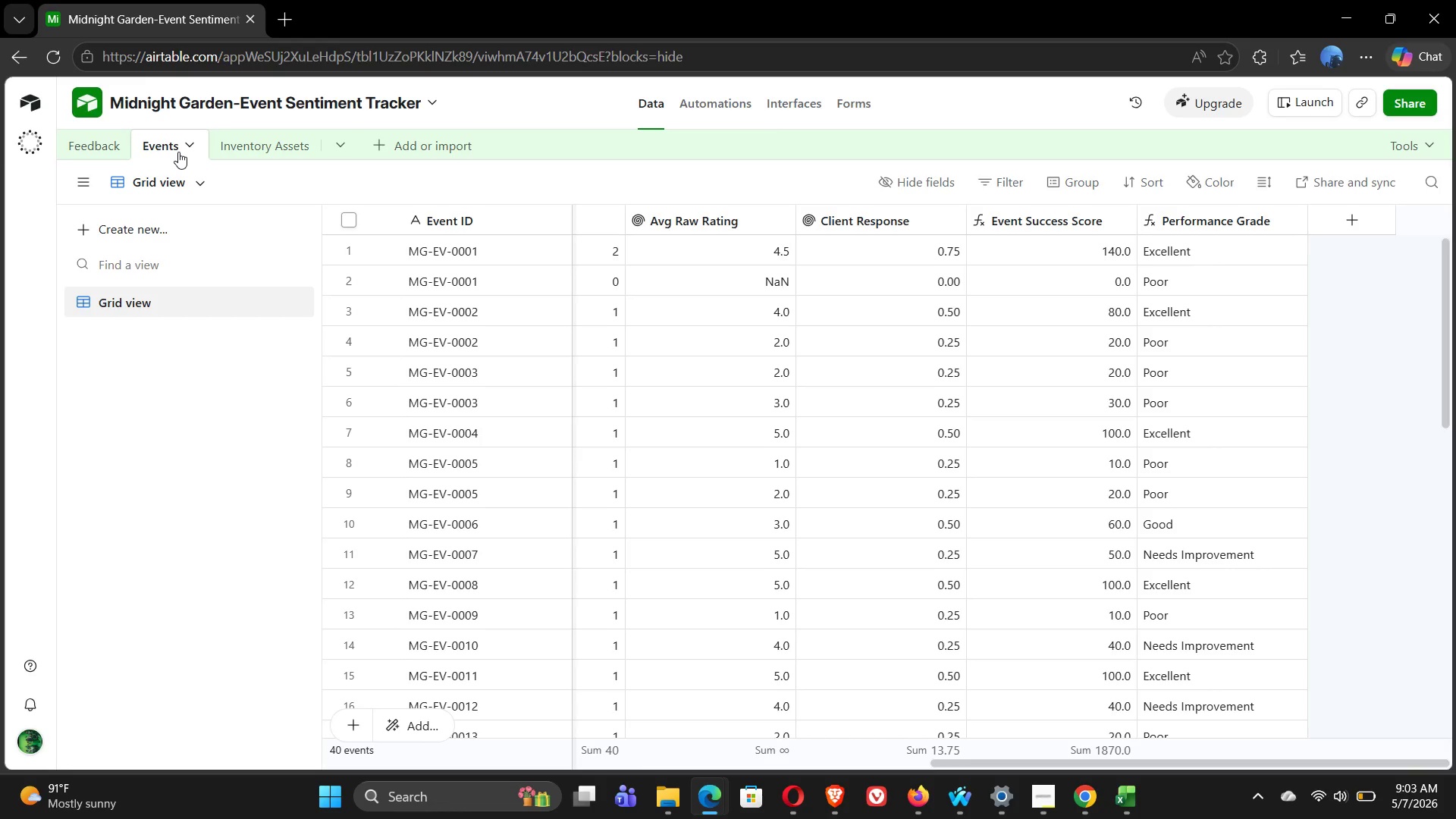 
left_click([1047, 795])